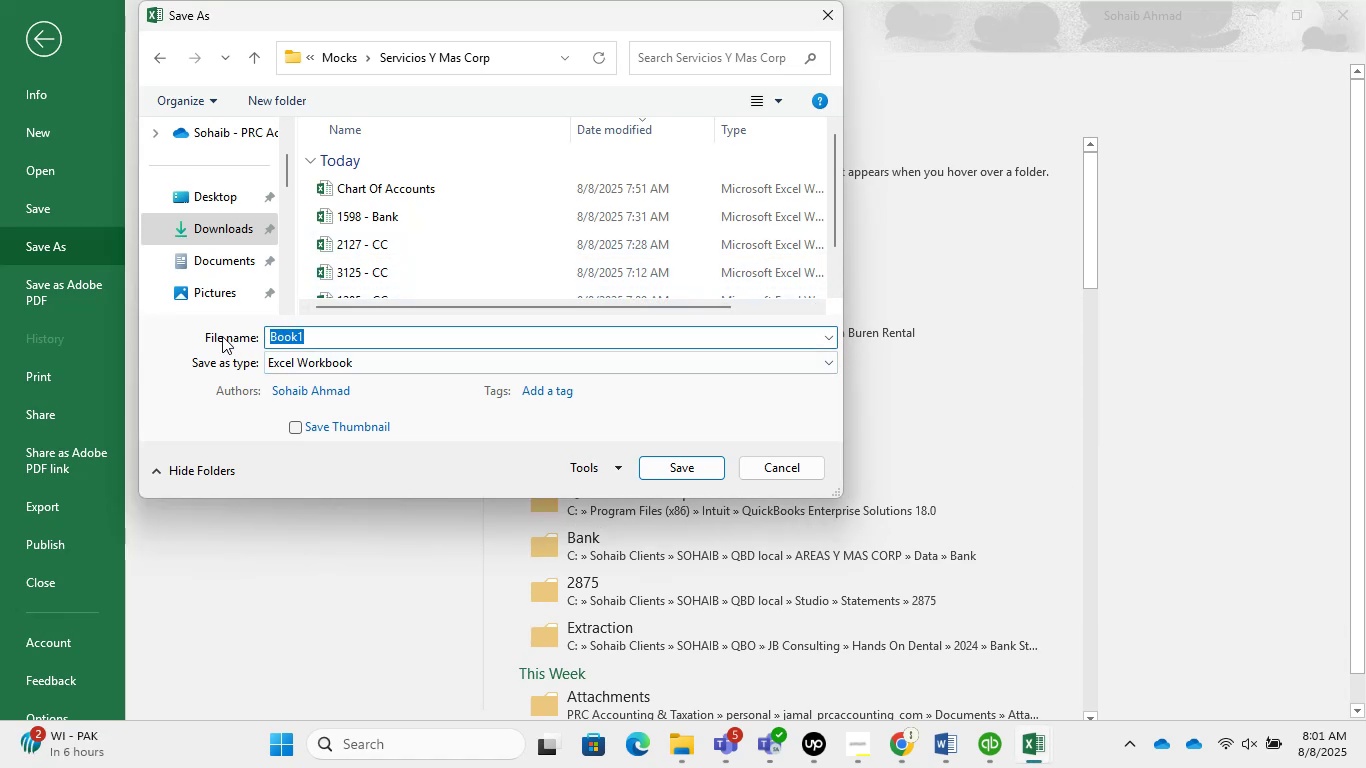 
left_click([815, 574])
 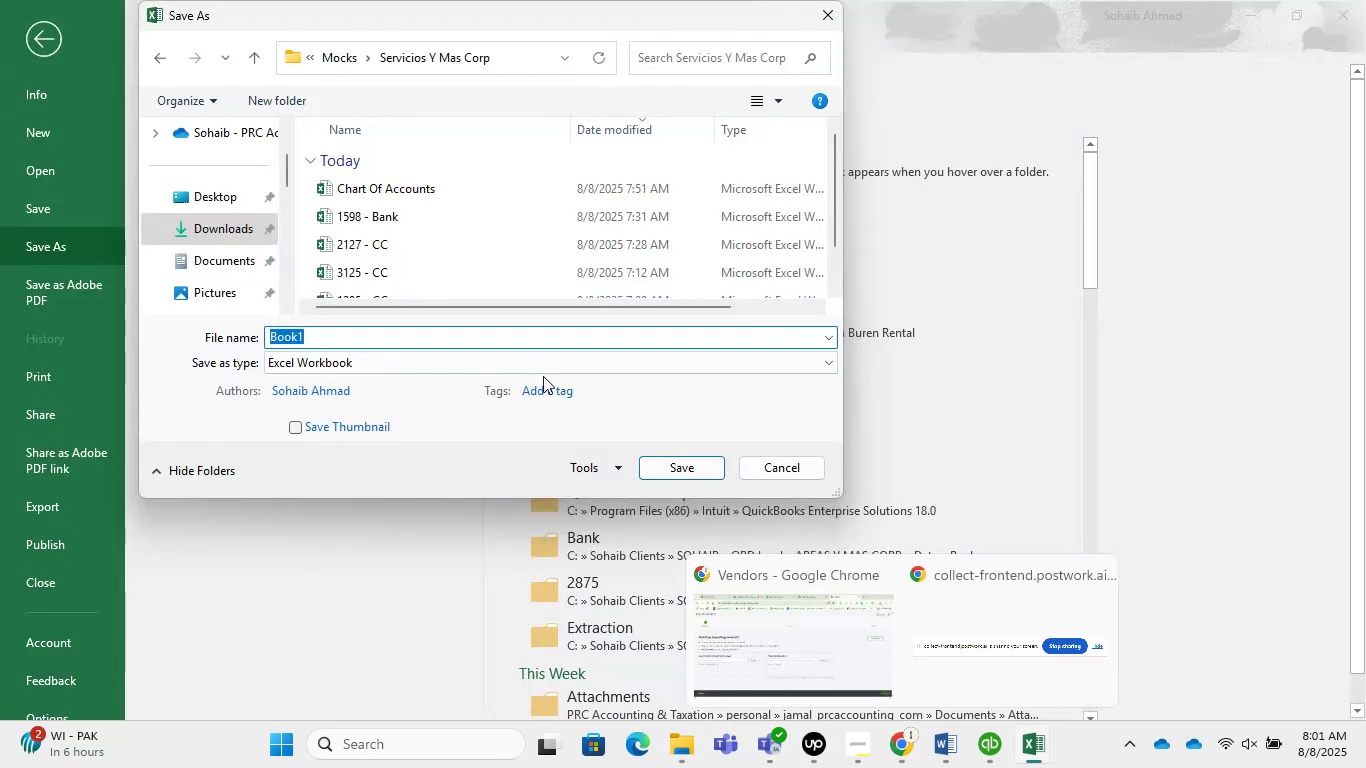 
wait(6.97)
 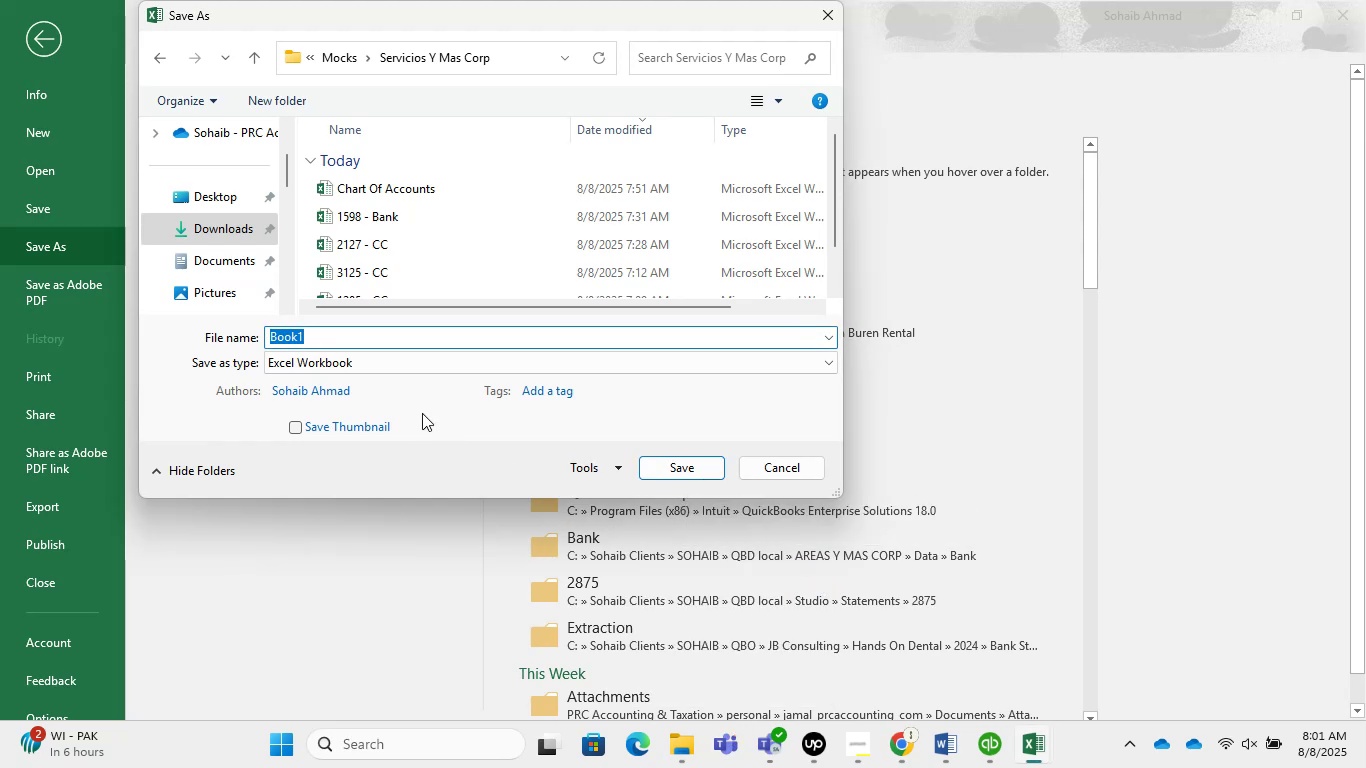 
type(Vendors)
 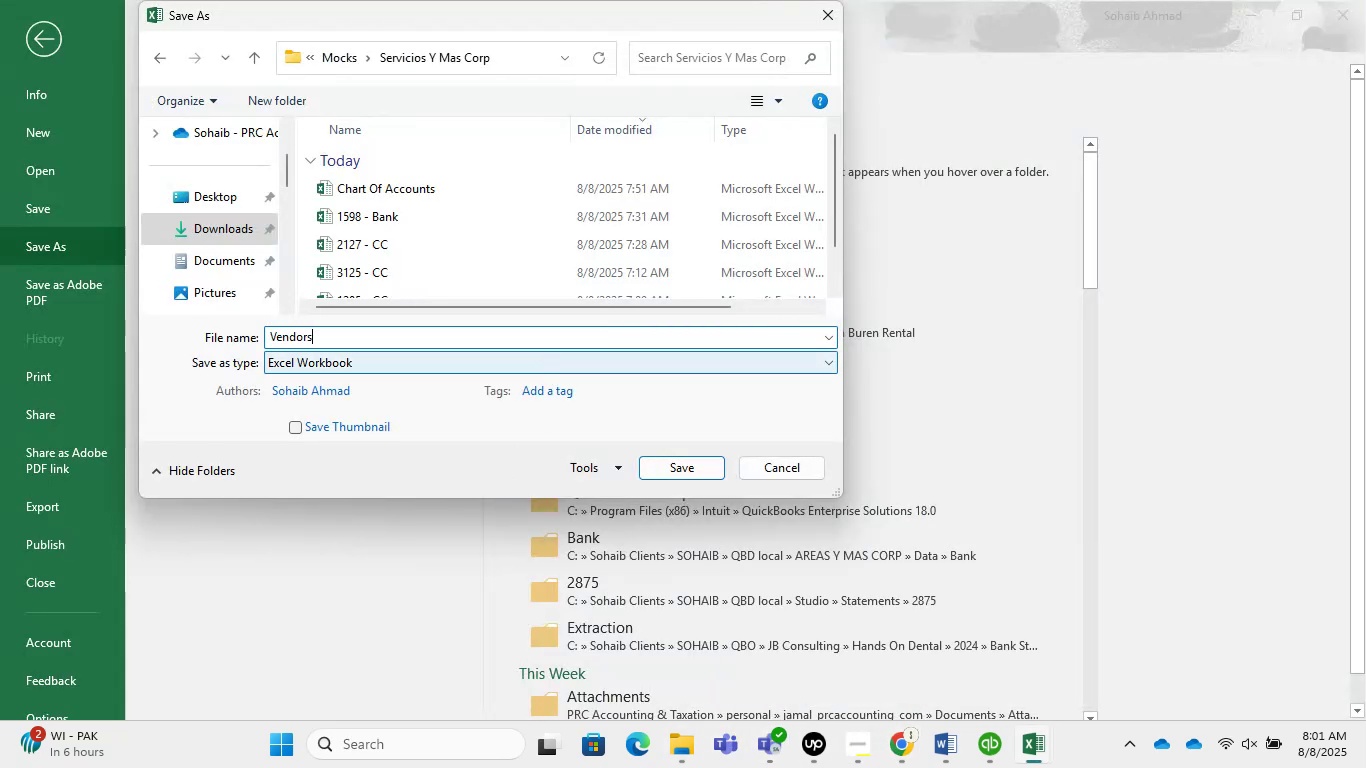 
key(Enter)
 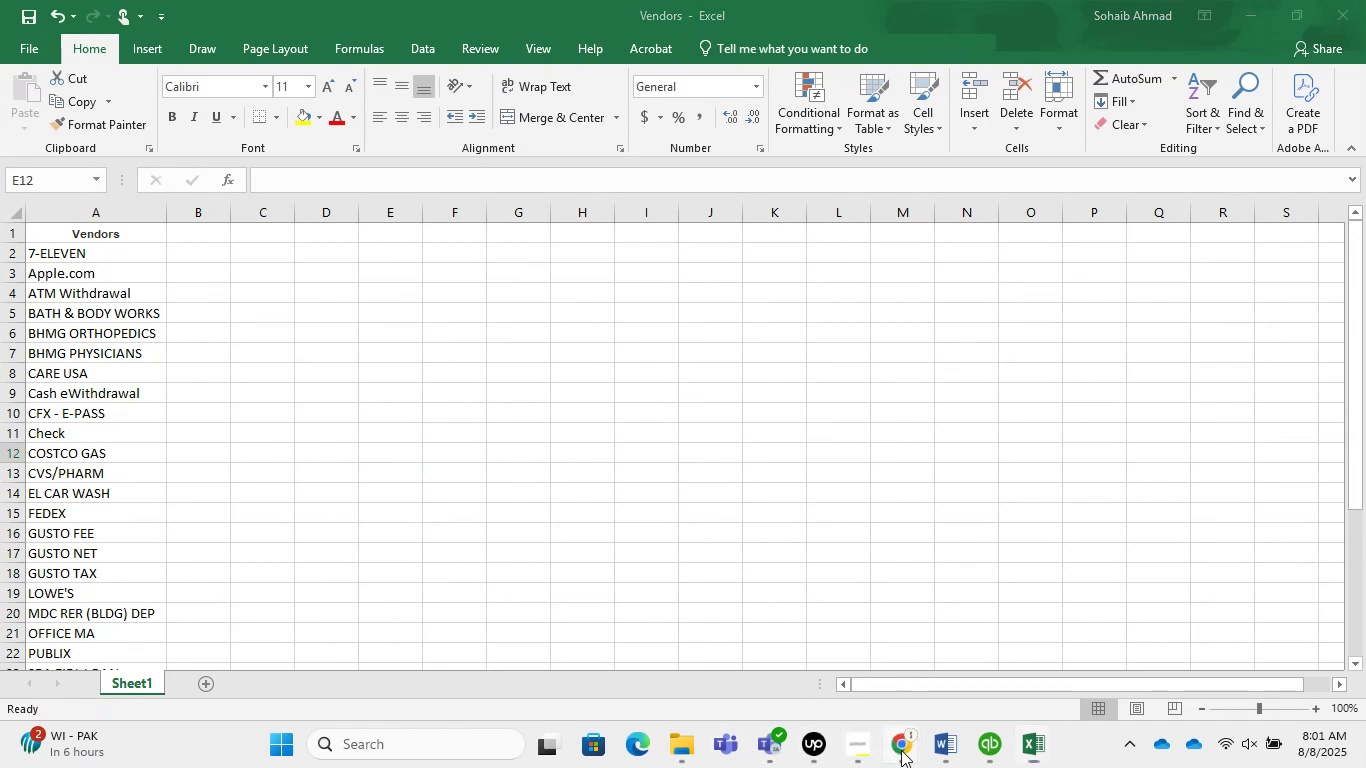 
left_click([827, 637])
 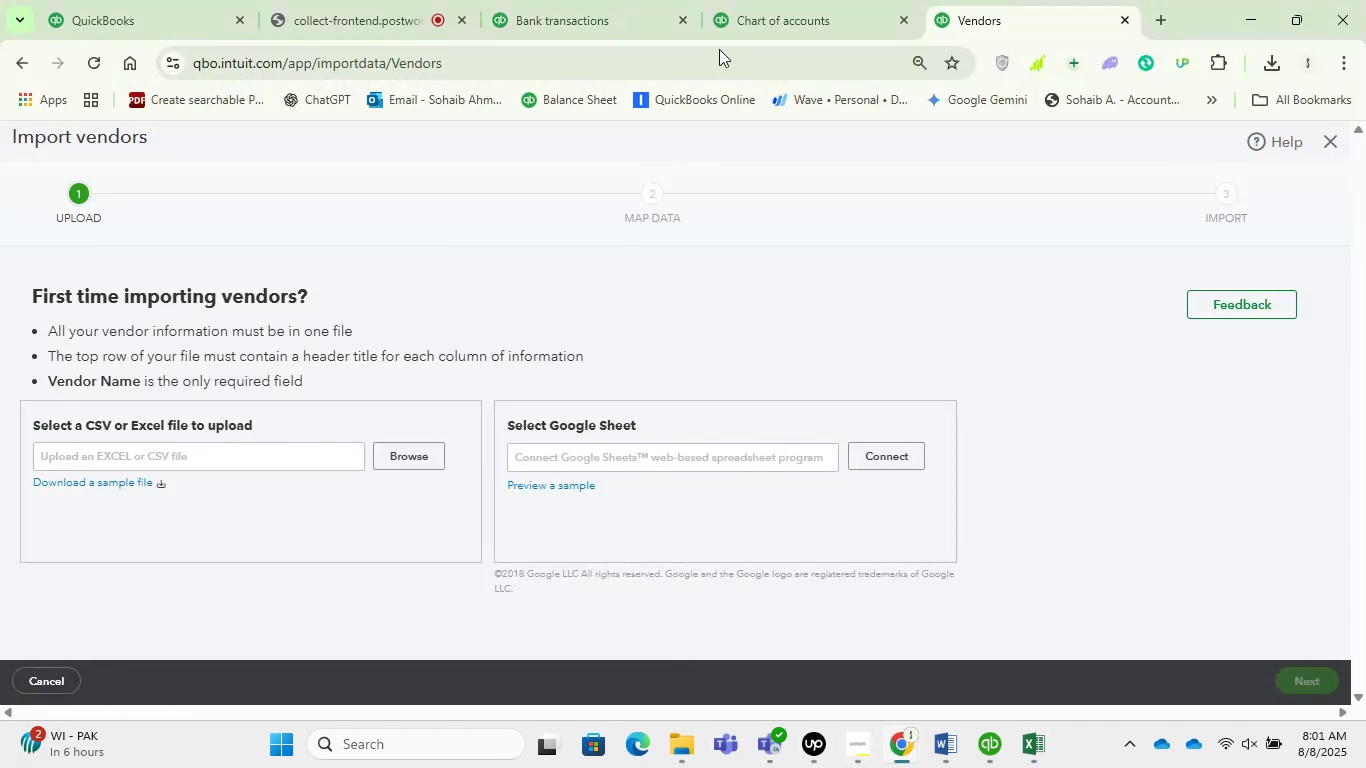 
left_click([781, 0])
 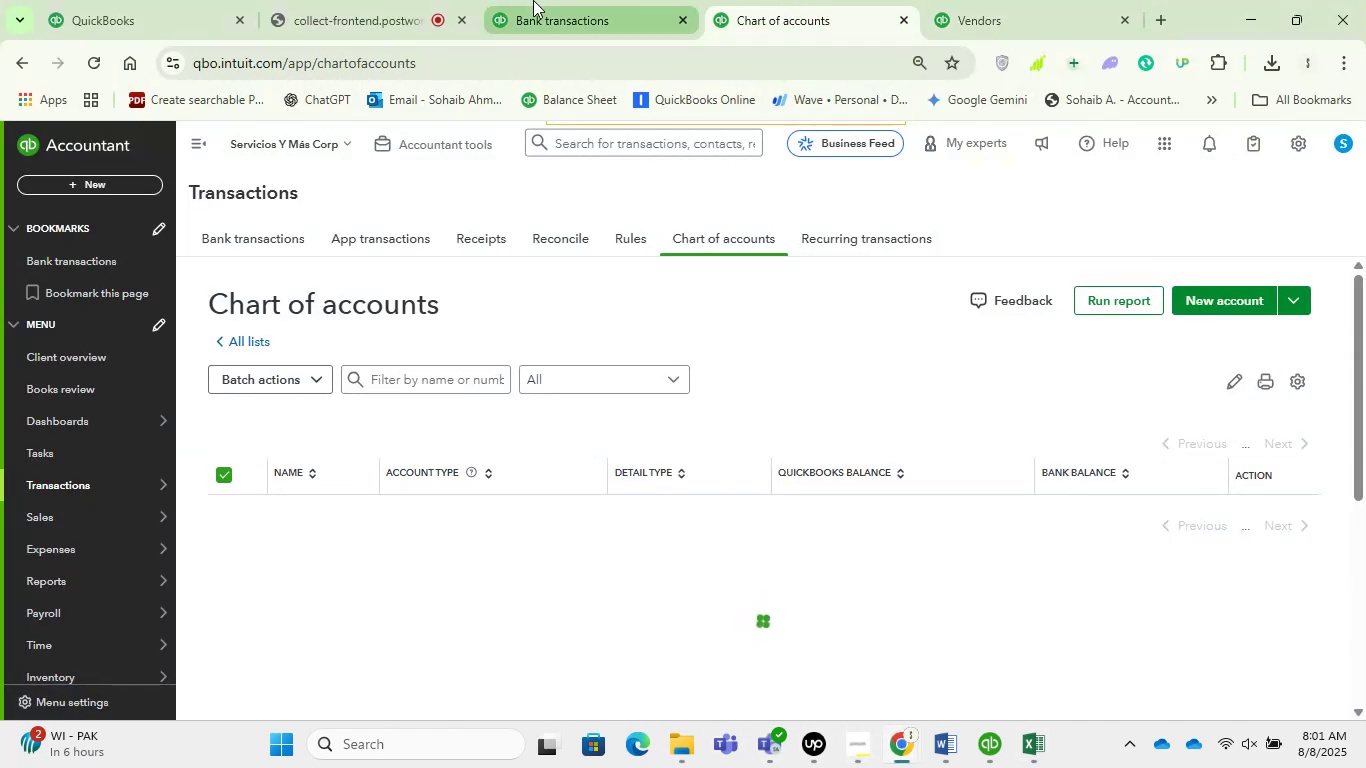 
left_click([533, 0])
 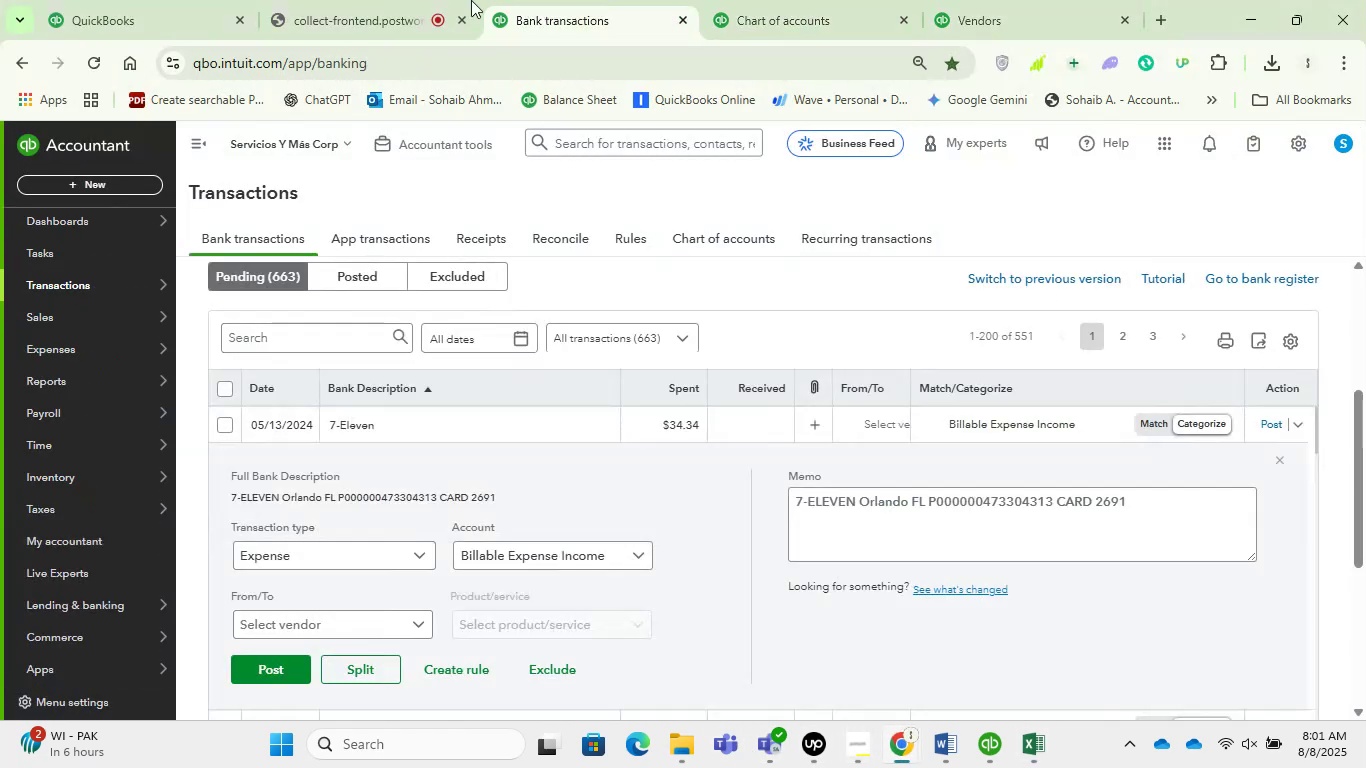 
left_click([414, 0])
 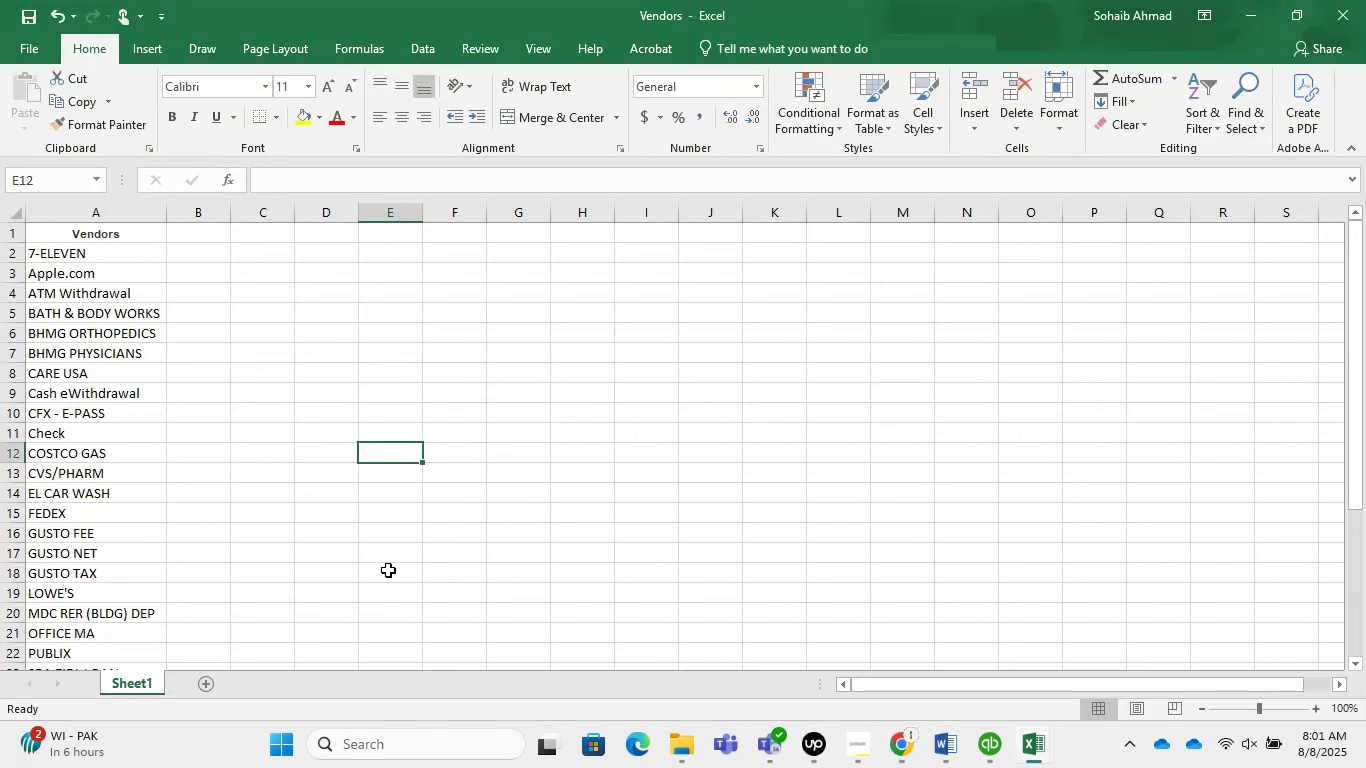 
wait(5.27)
 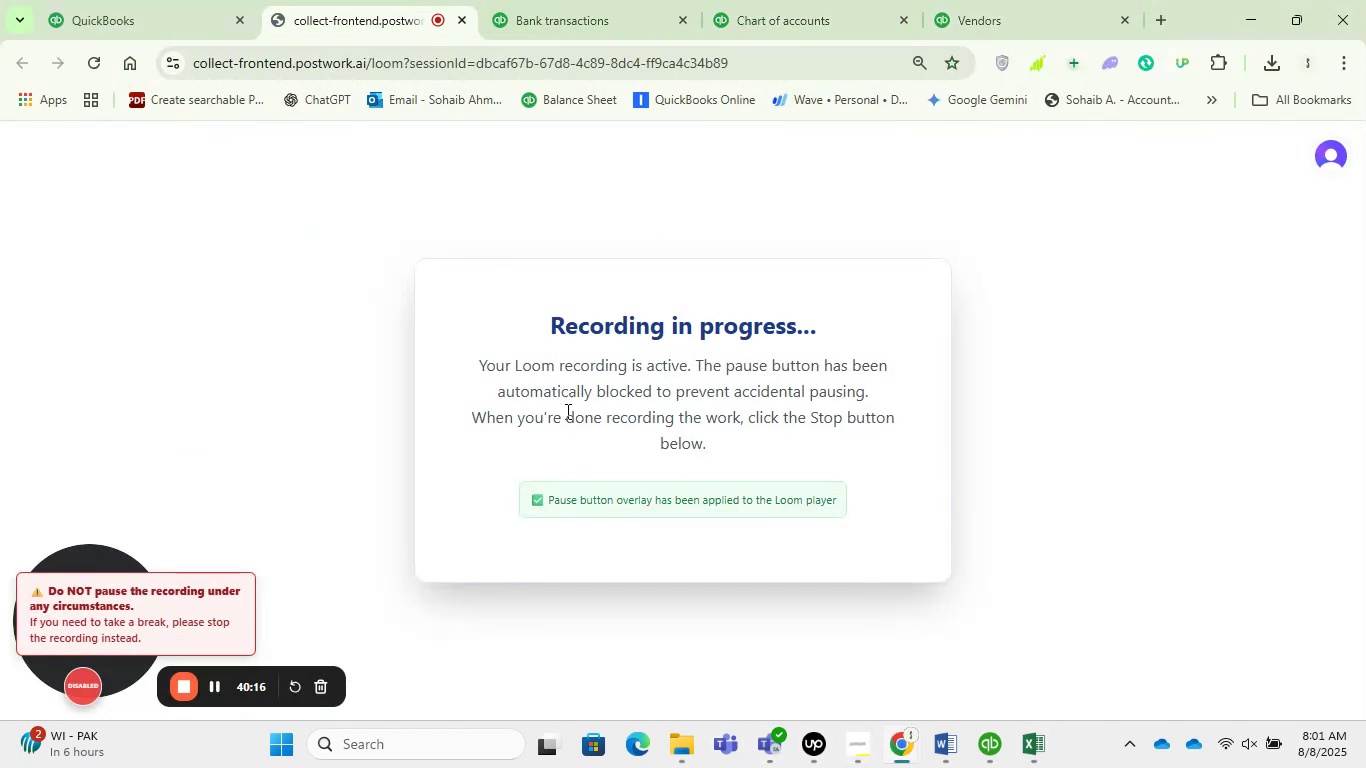 
mouse_move([1148, 77])
 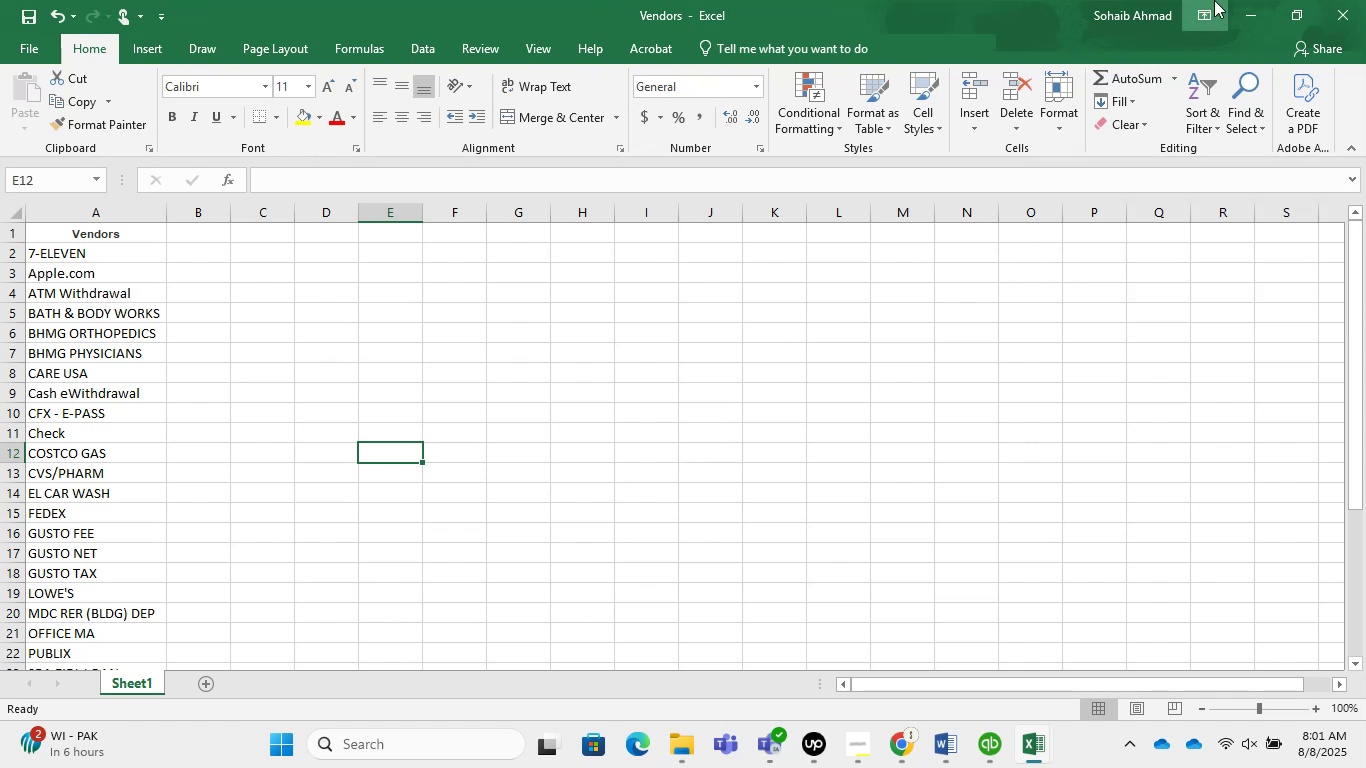 
left_click([1242, 0])
 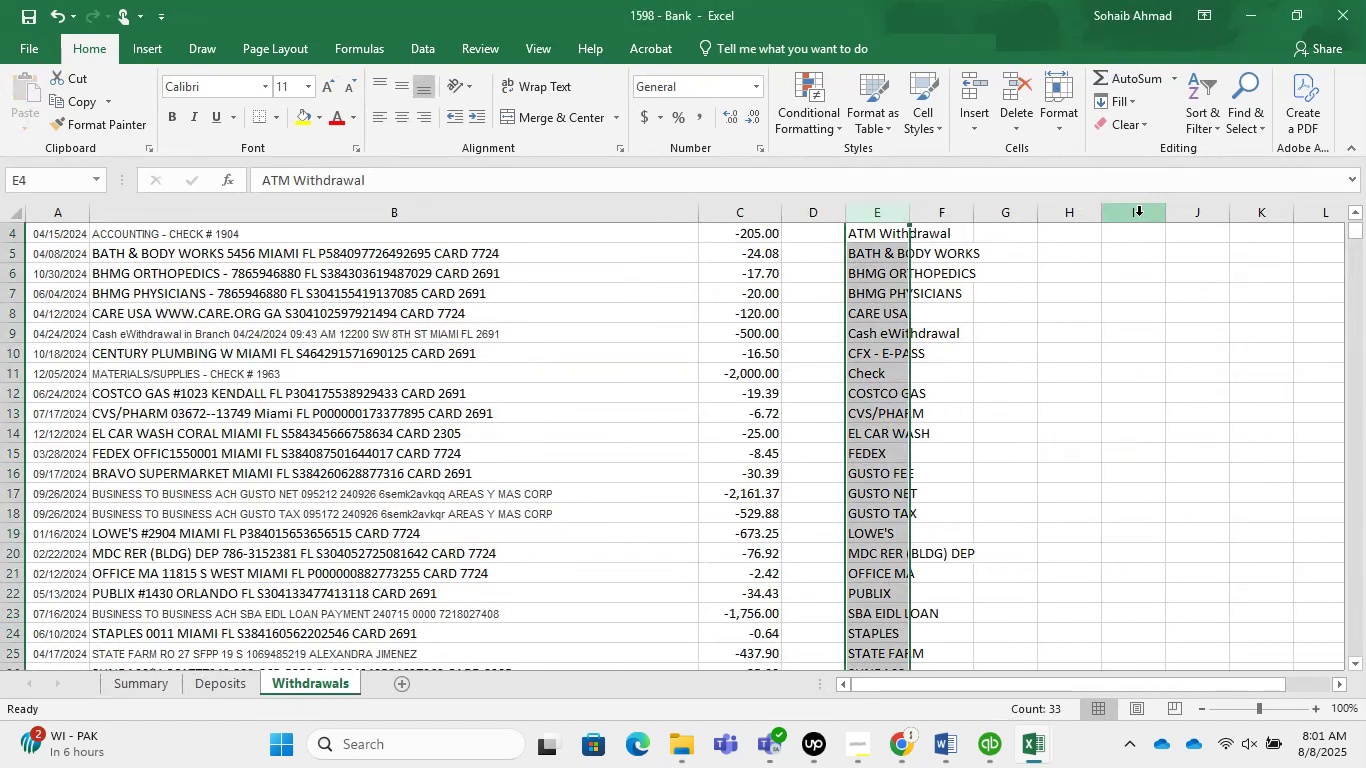 
left_click([1143, 290])
 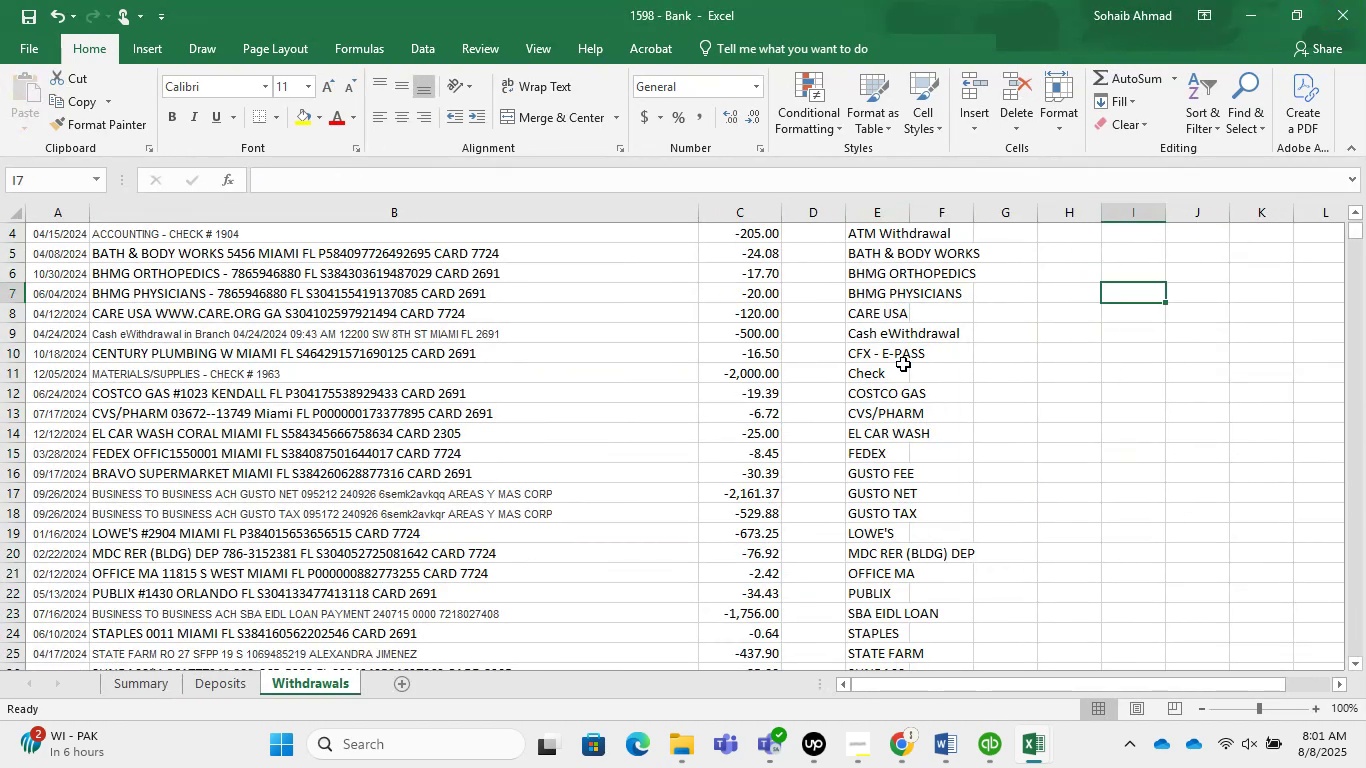 
left_click([949, 384])
 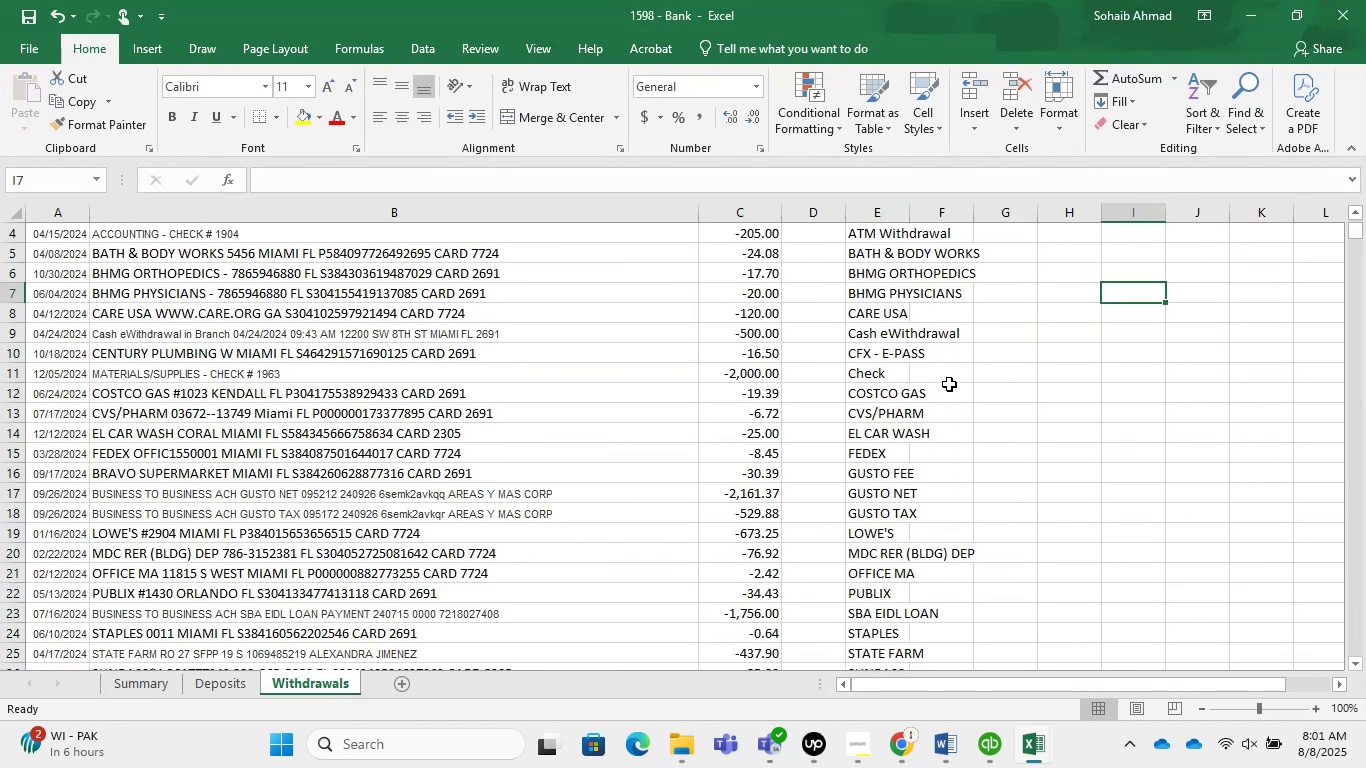 
key(Control+S)
 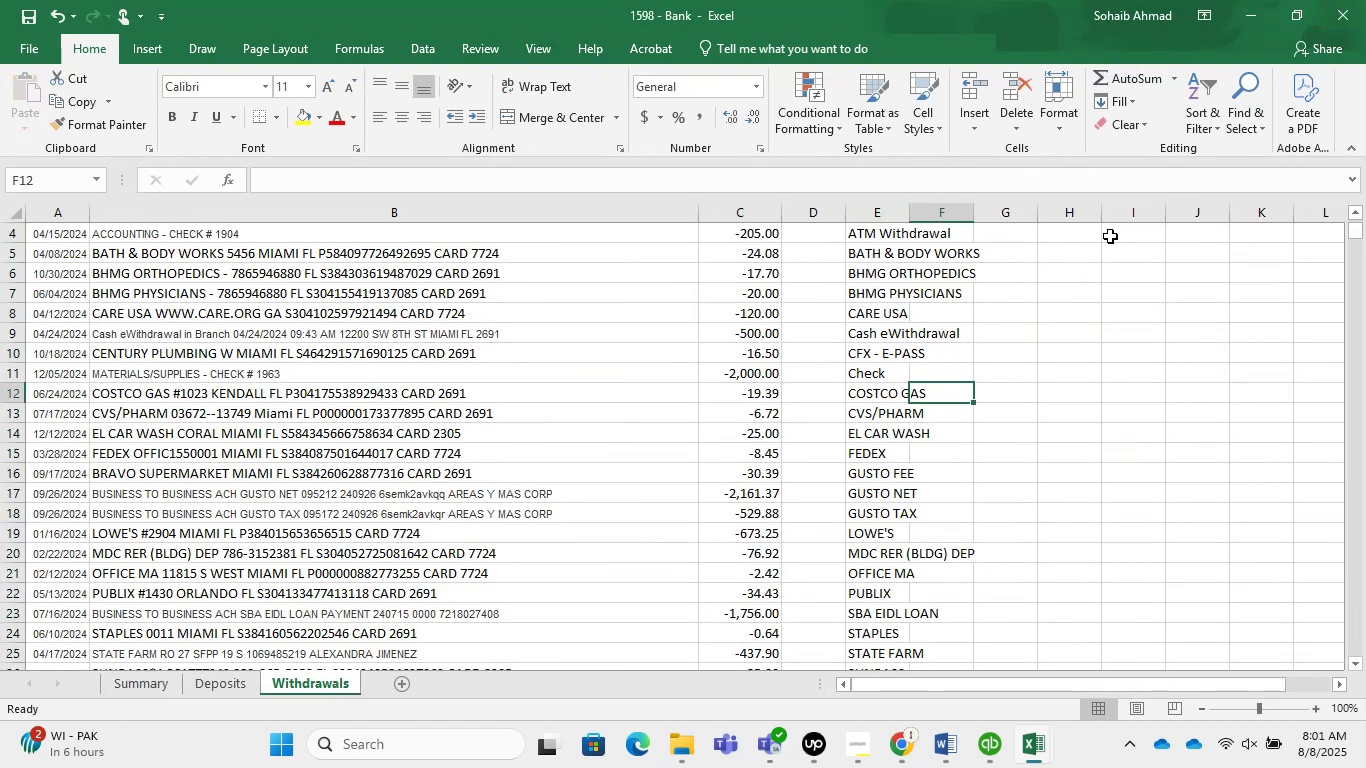 
left_click([1365, 0])
 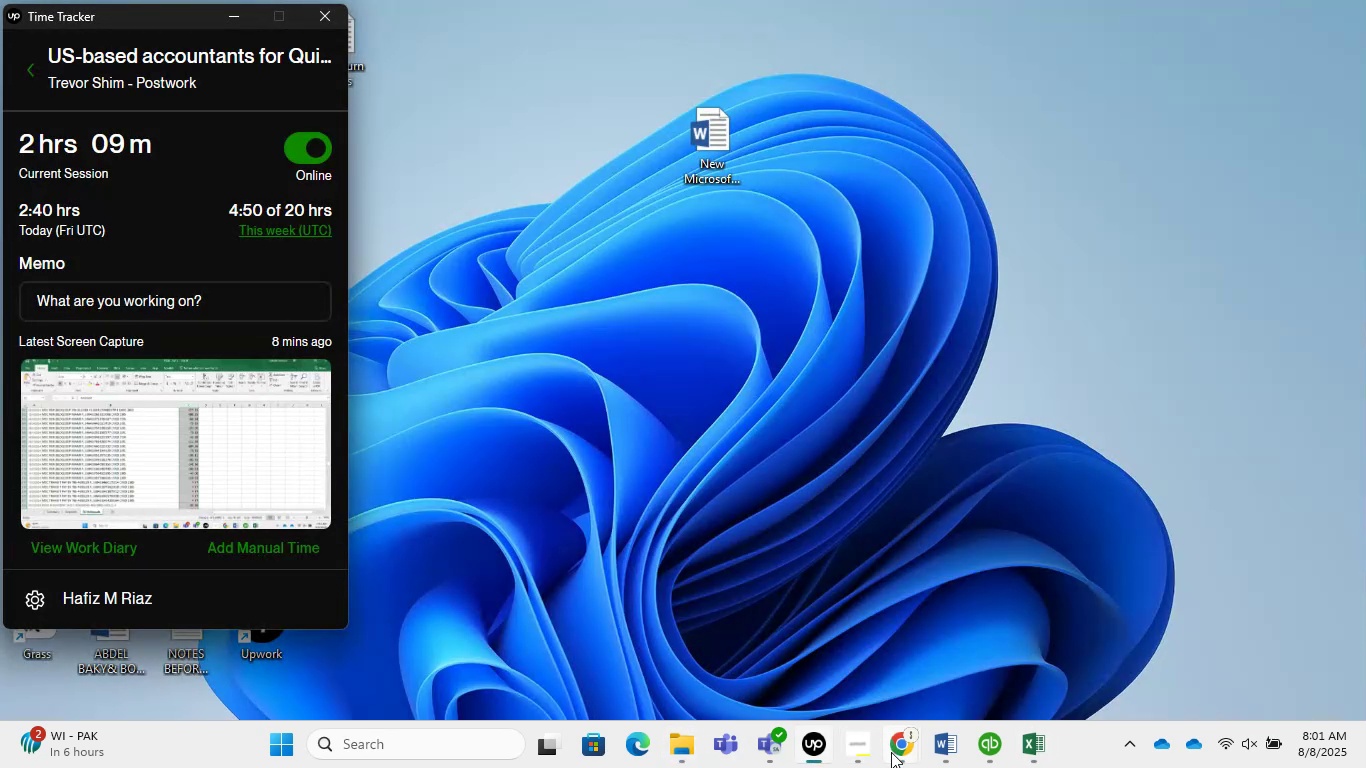 
wait(5.48)
 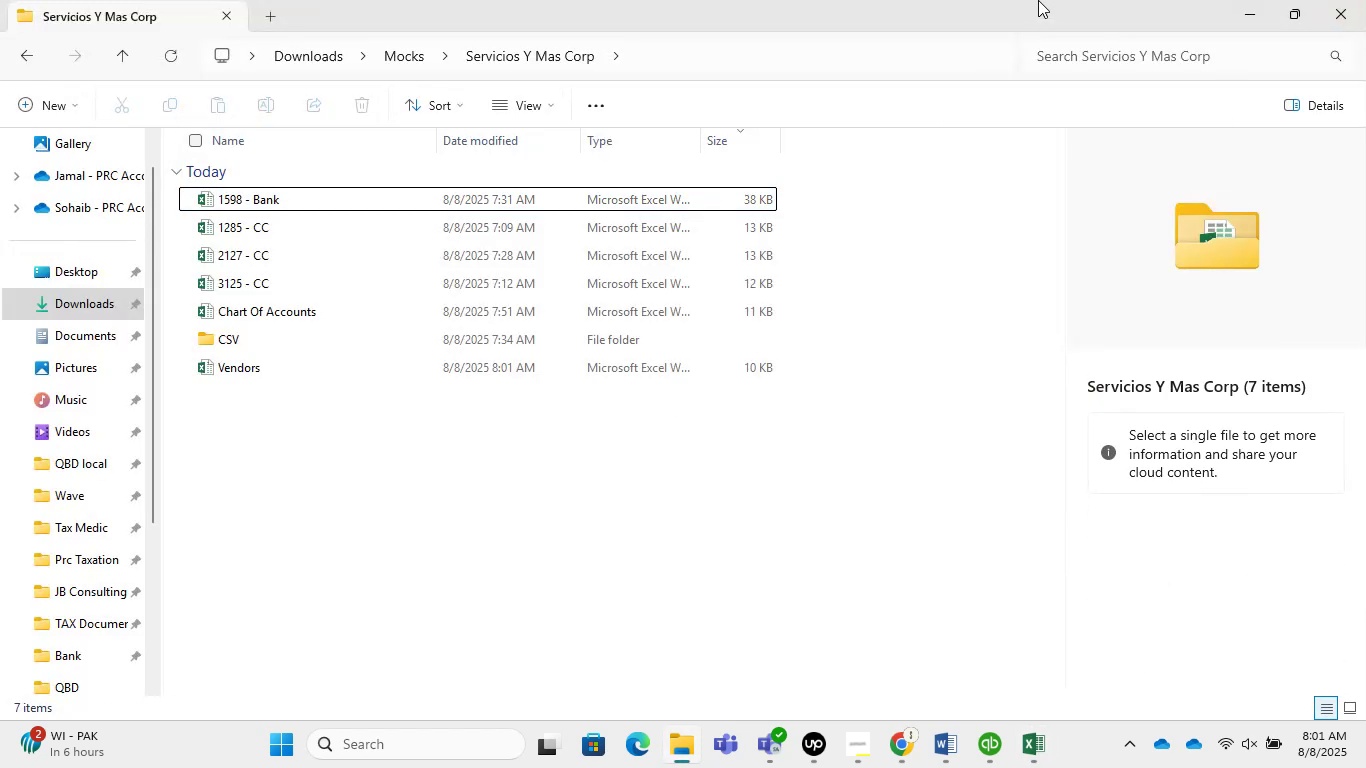 
left_click([824, 658])
 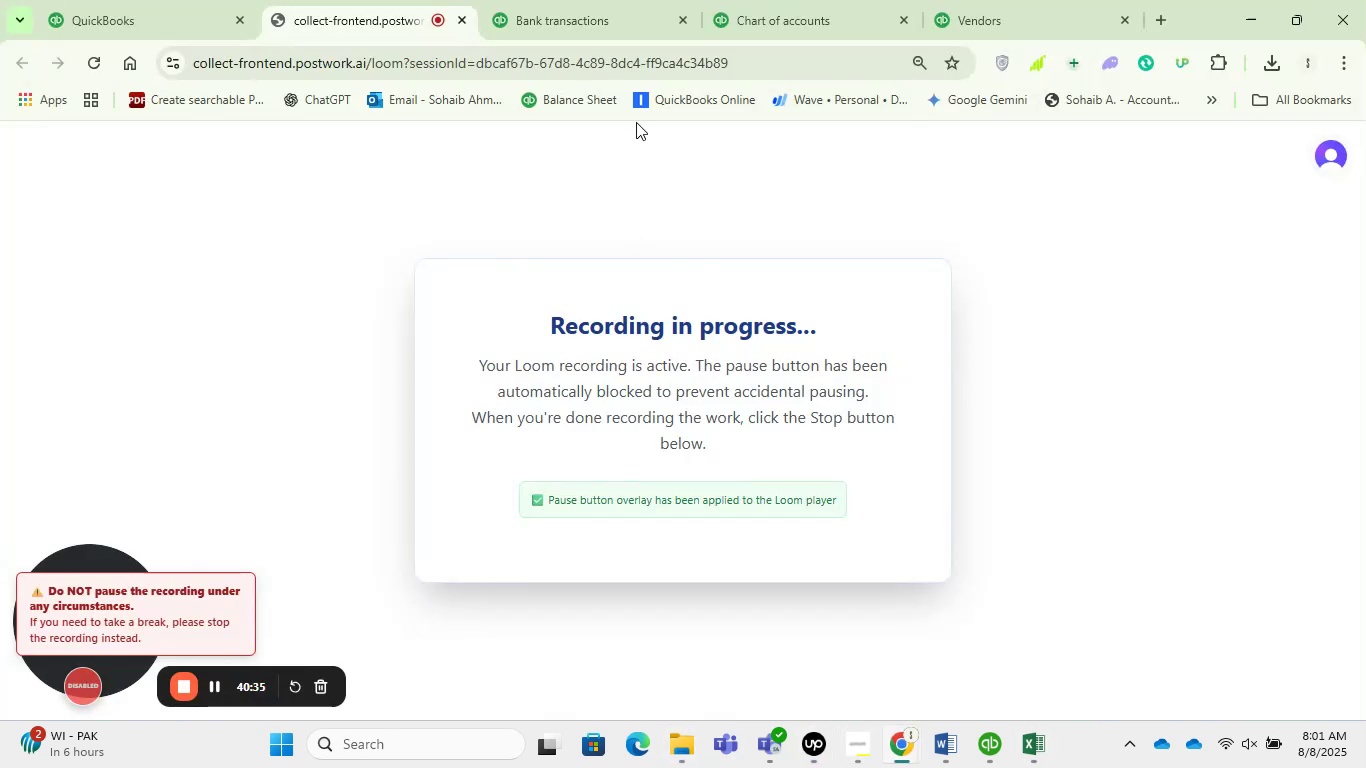 
left_click([632, 0])
 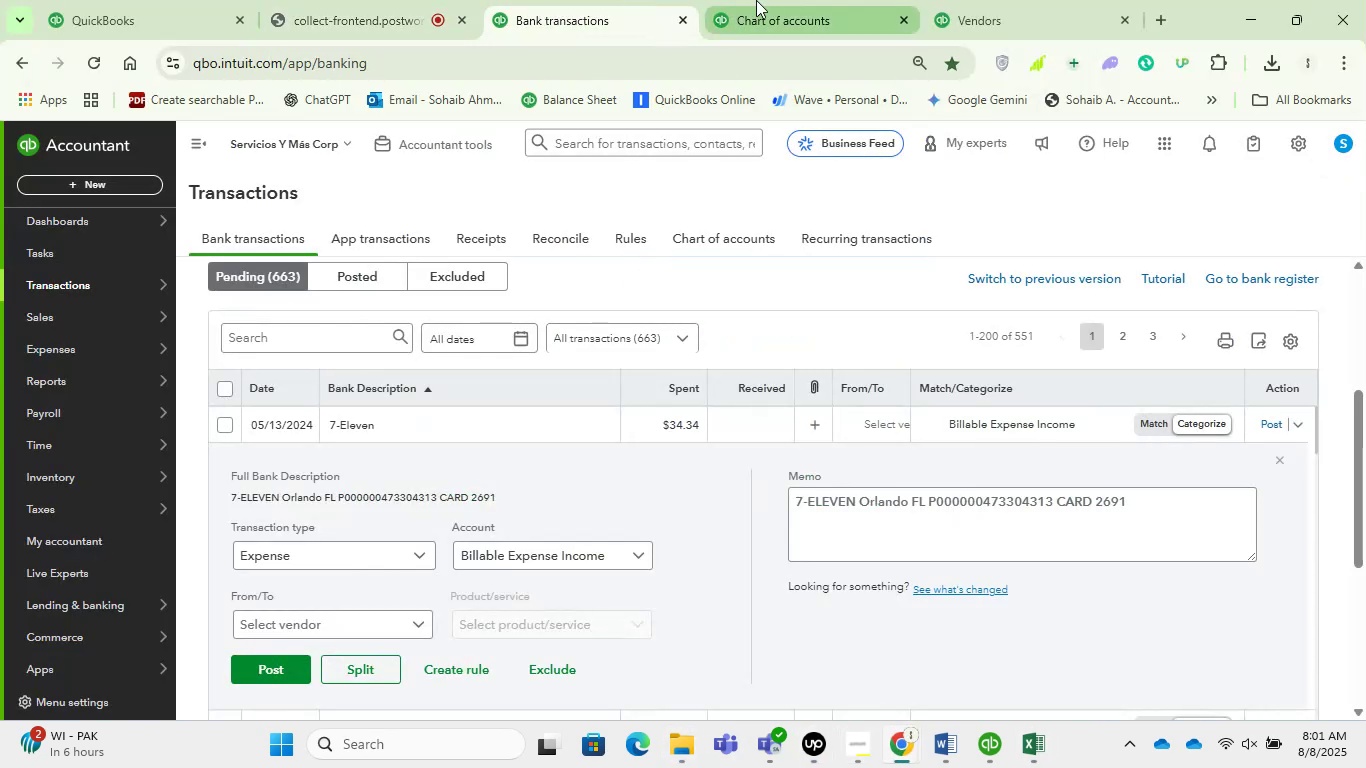 
double_click([1016, 0])
 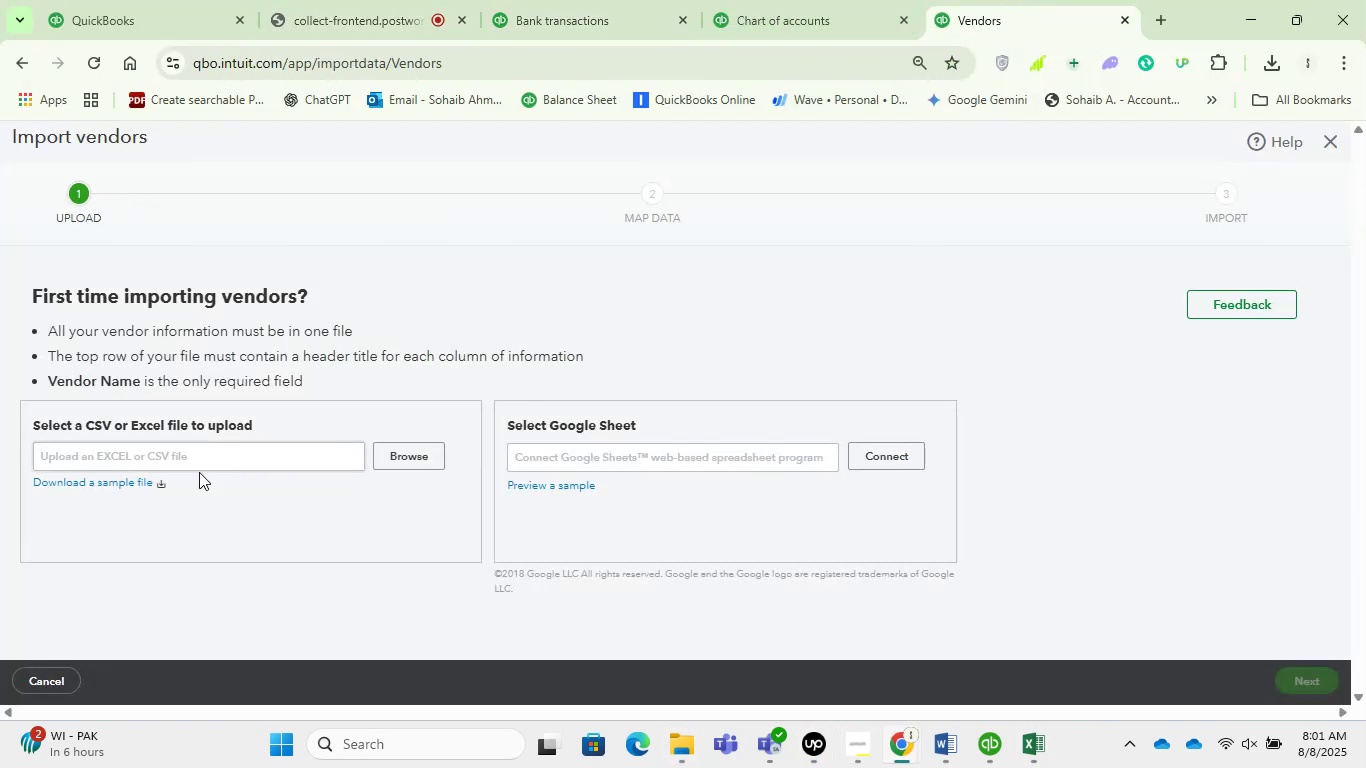 
left_click([112, 458])
 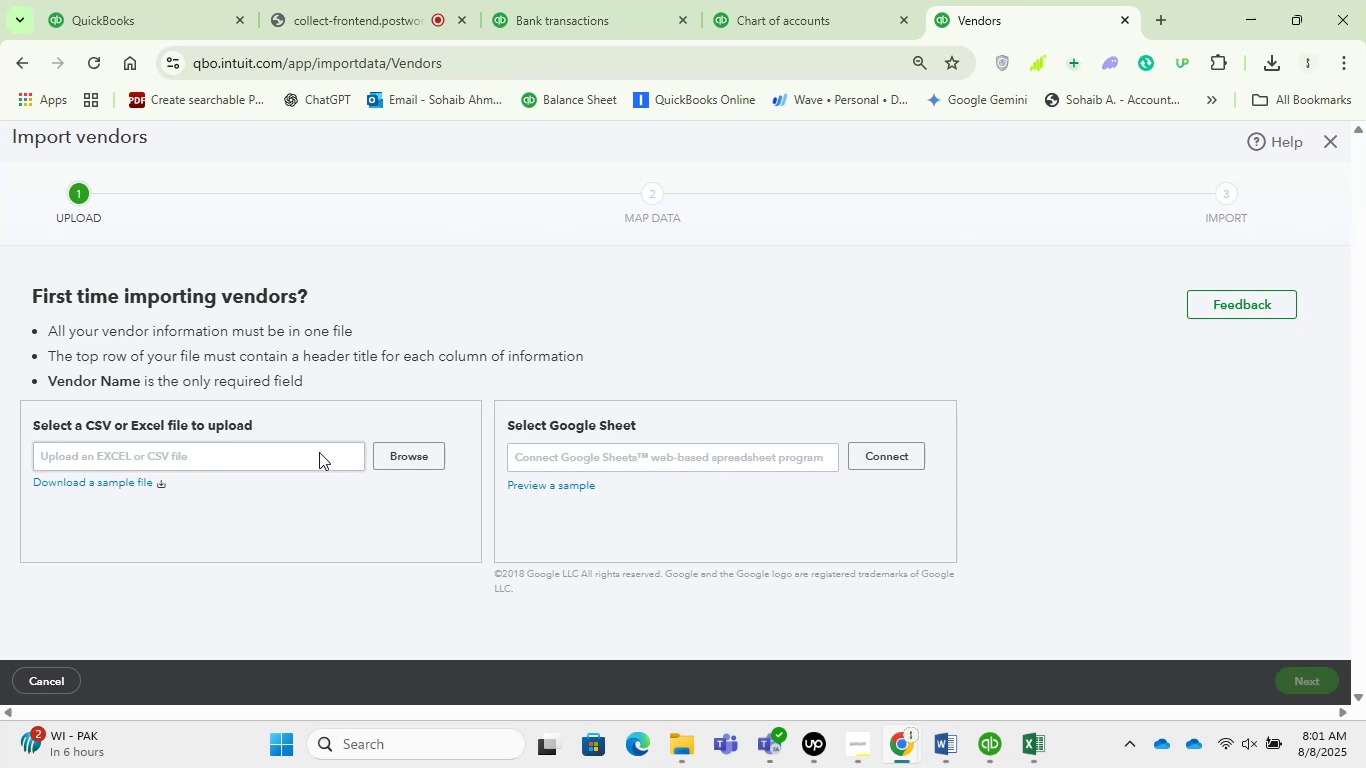 
left_click([428, 459])
 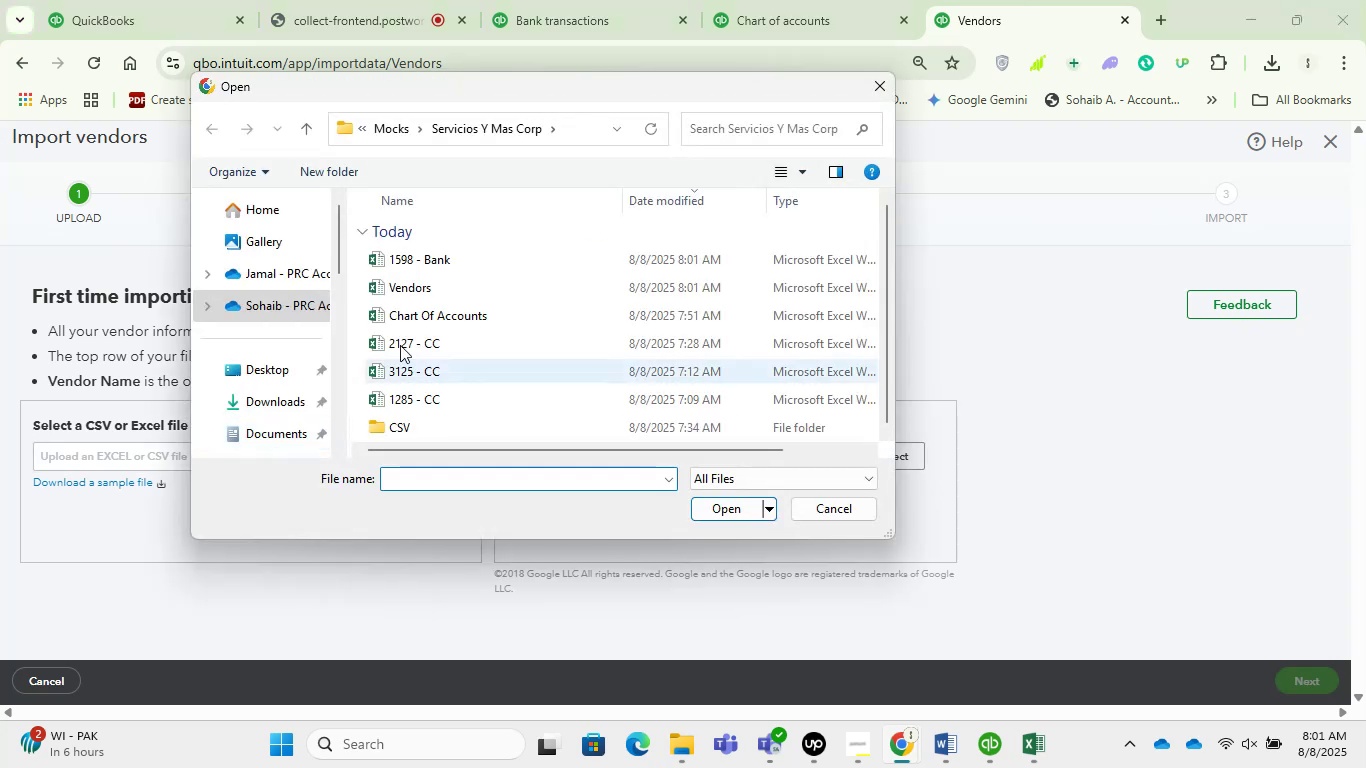 
left_click([453, 298])
 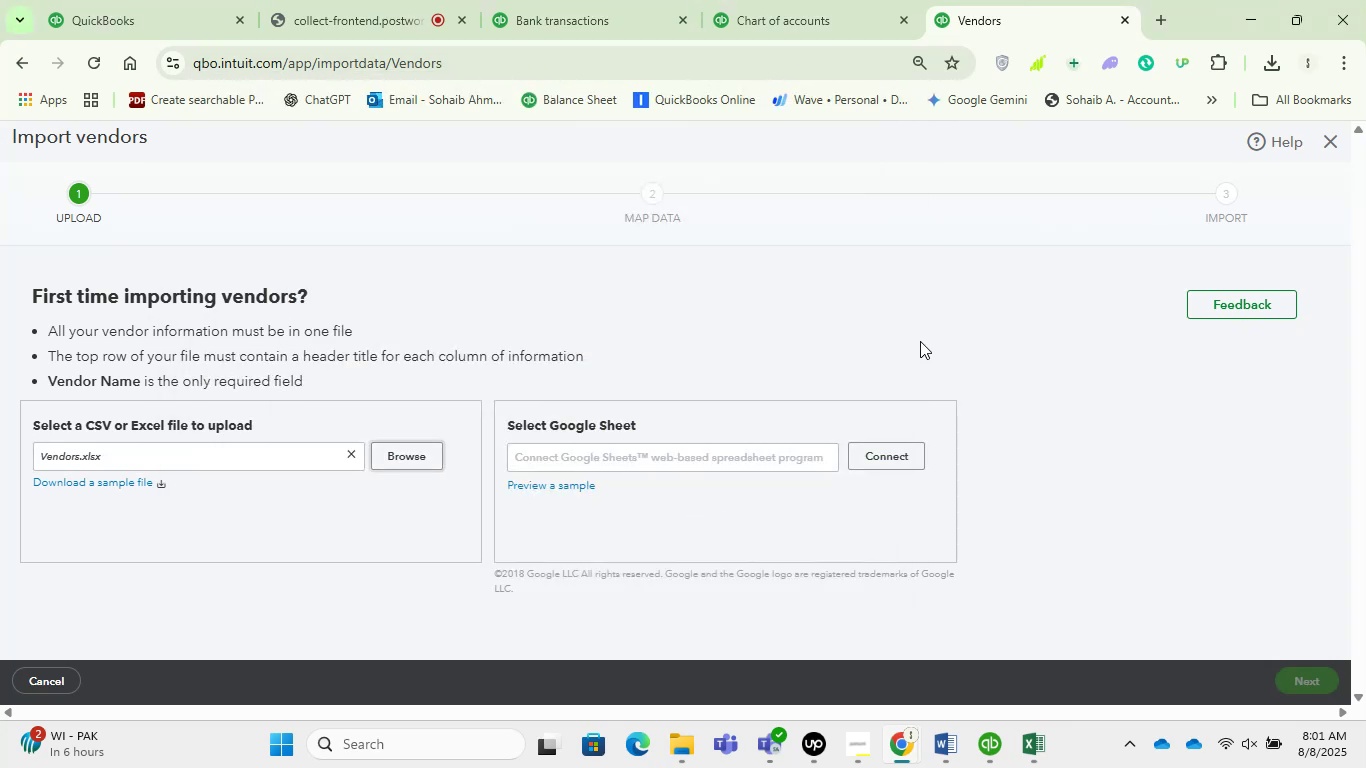 
scroll: coordinate [1257, 420], scroll_direction: down, amount: 2.0
 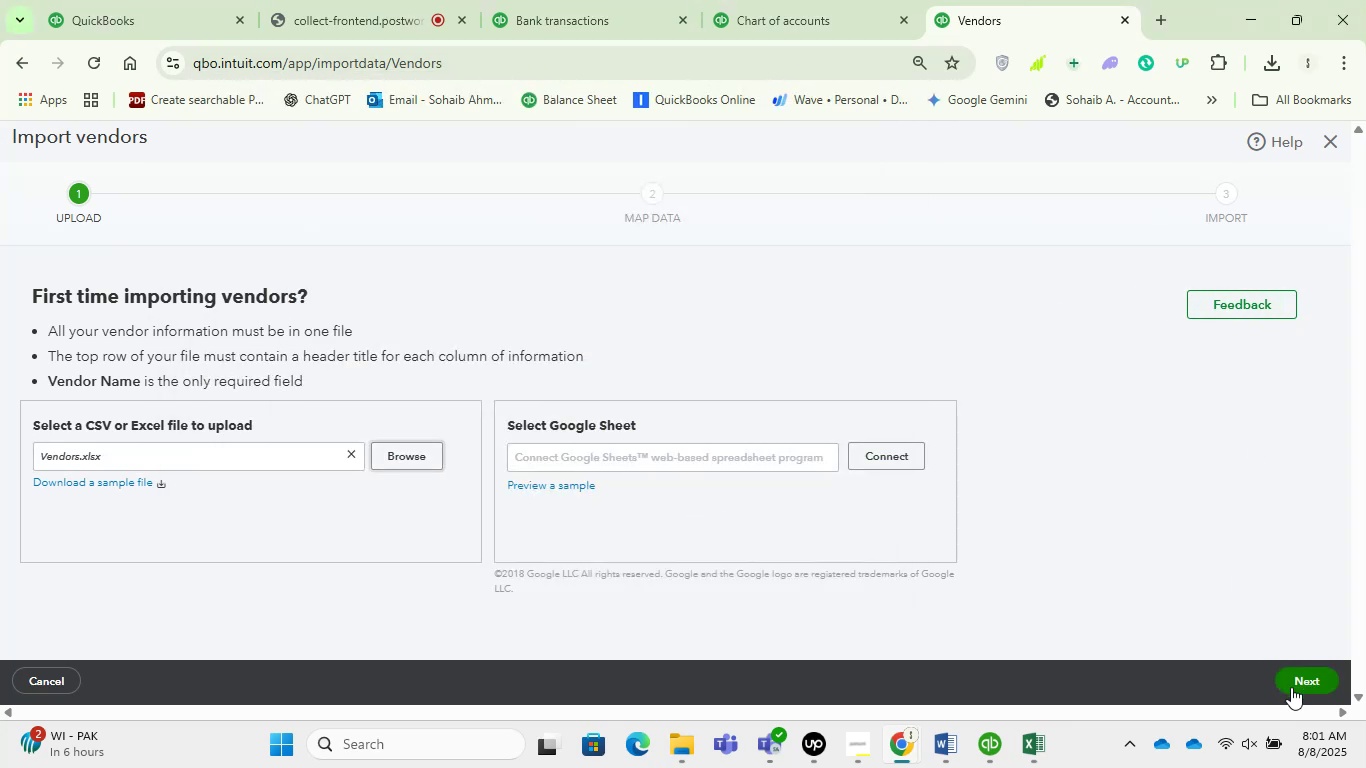 
left_click([1299, 687])
 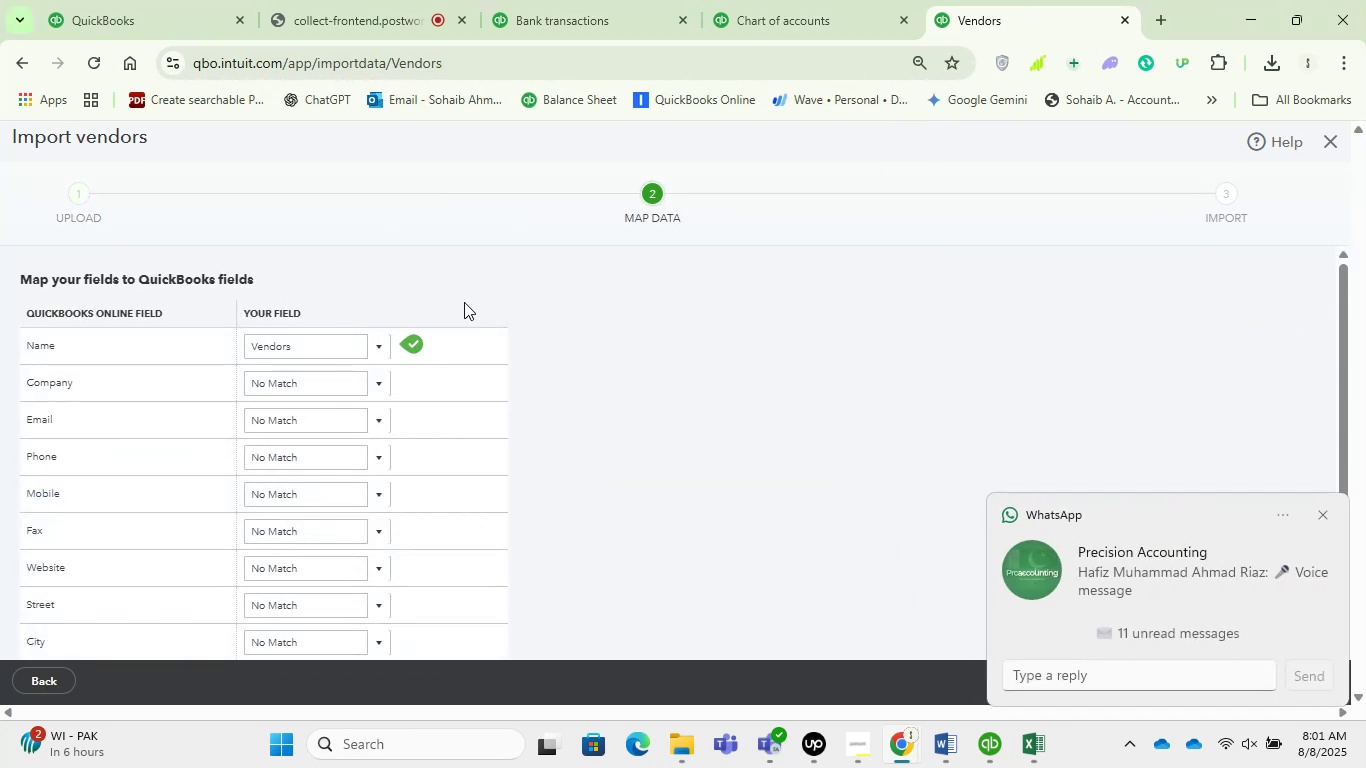 
left_click([1318, 507])
 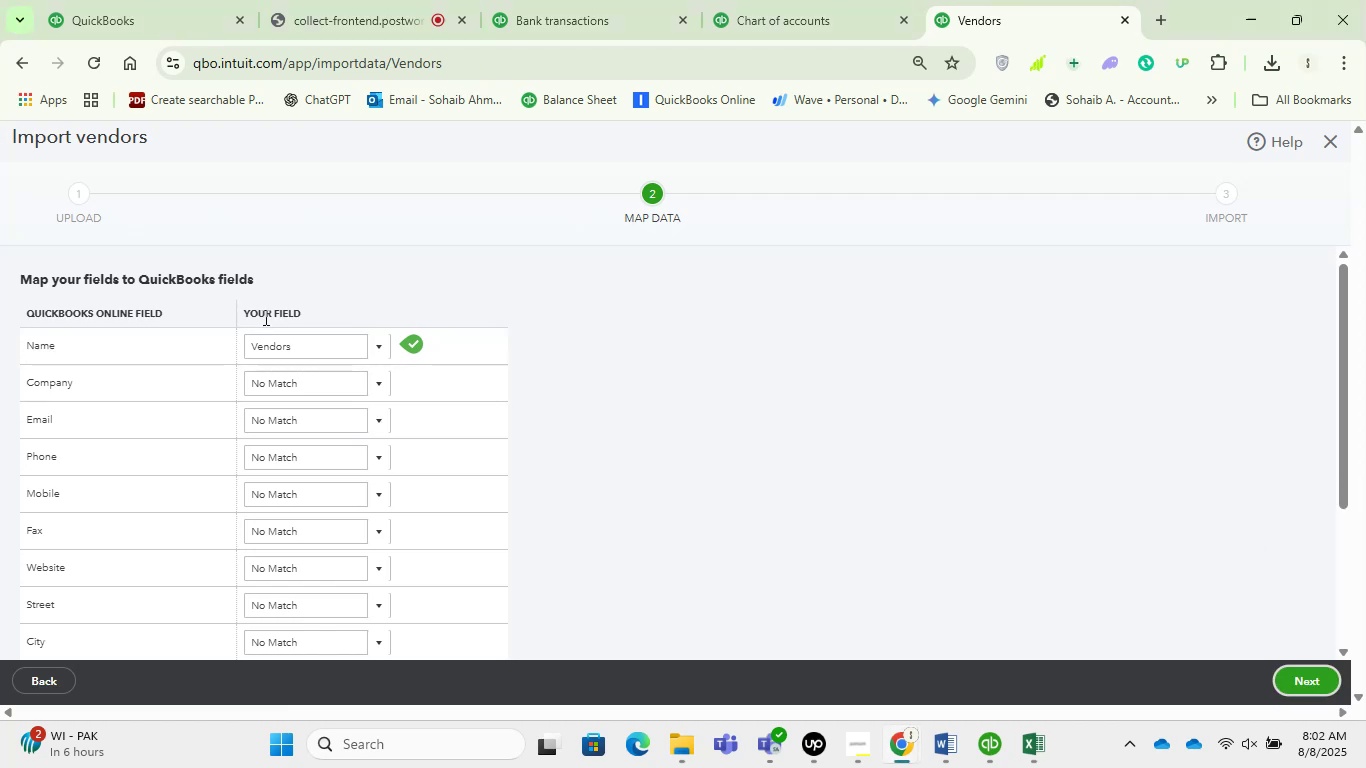 
scroll: coordinate [262, 337], scroll_direction: down, amount: 7.0
 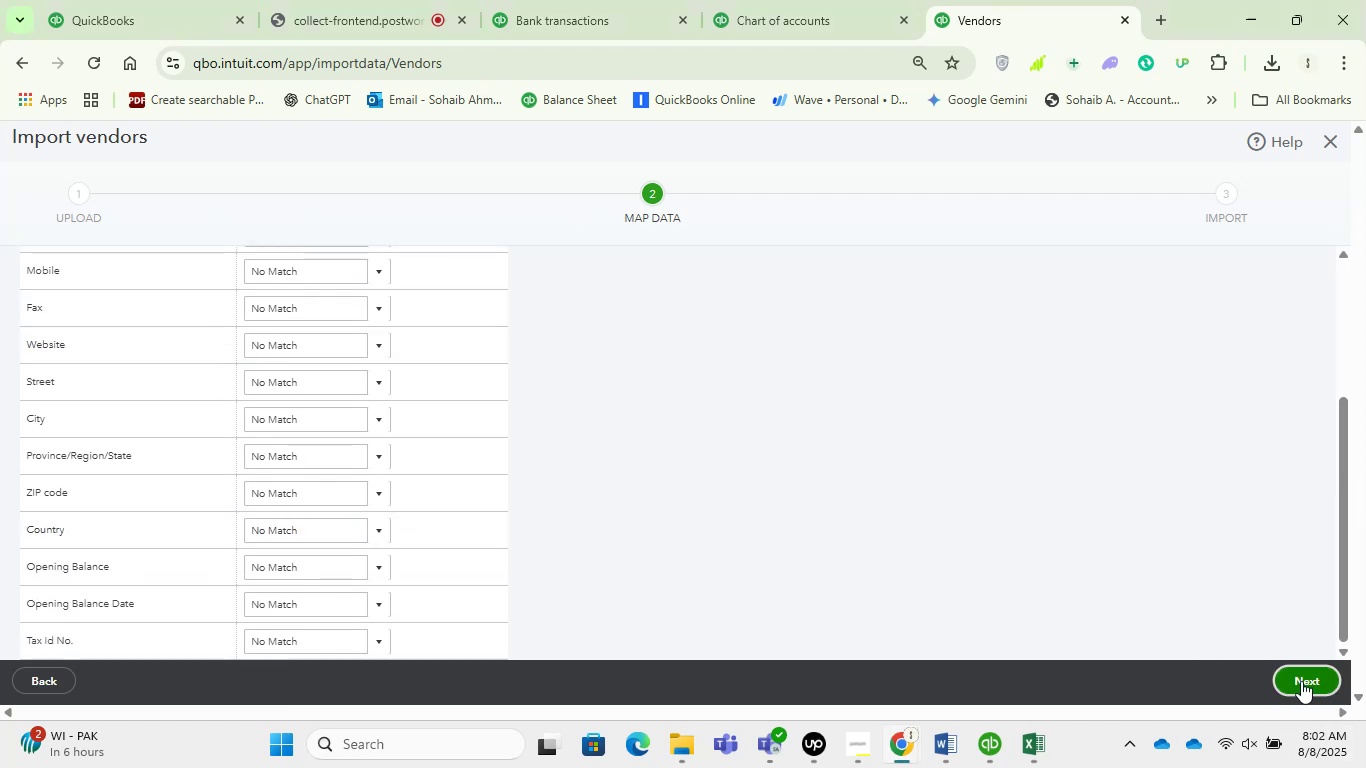 
left_click([1301, 681])
 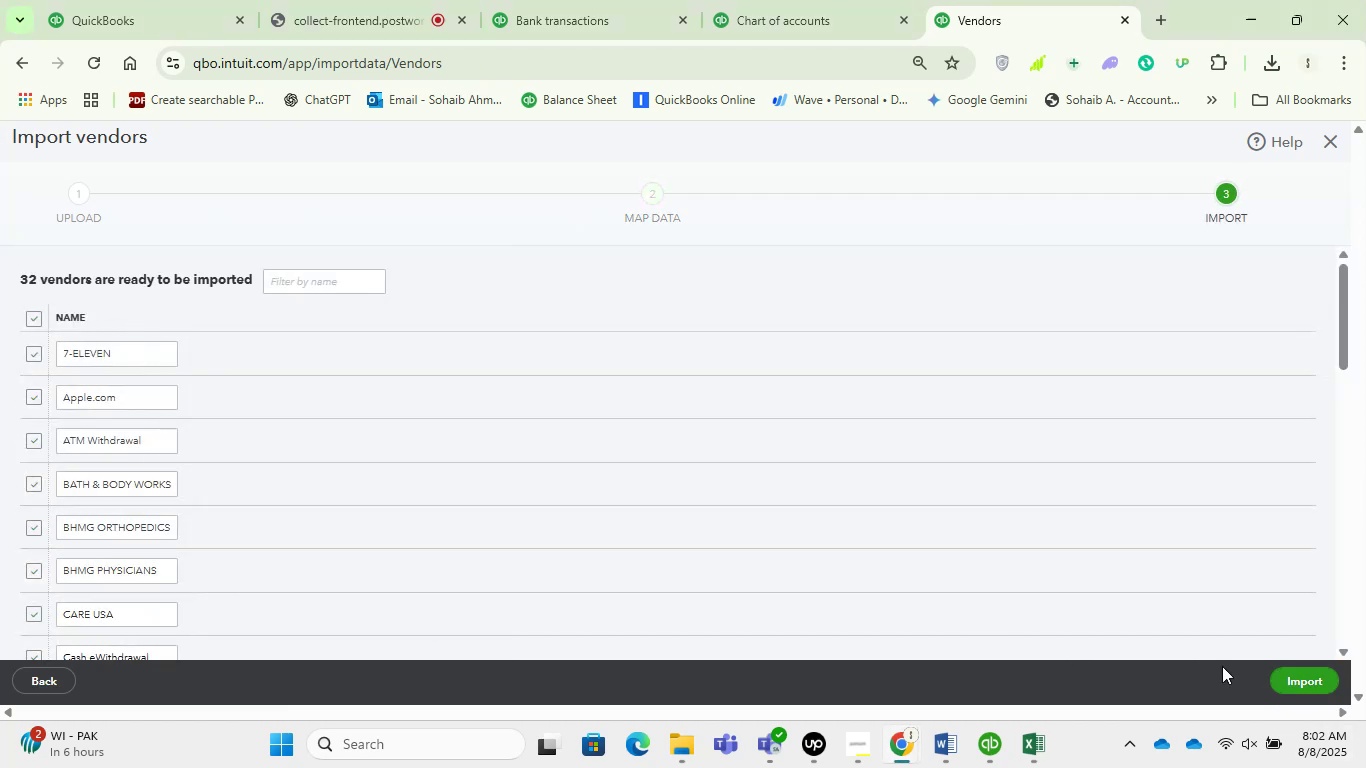 
left_click([1306, 679])
 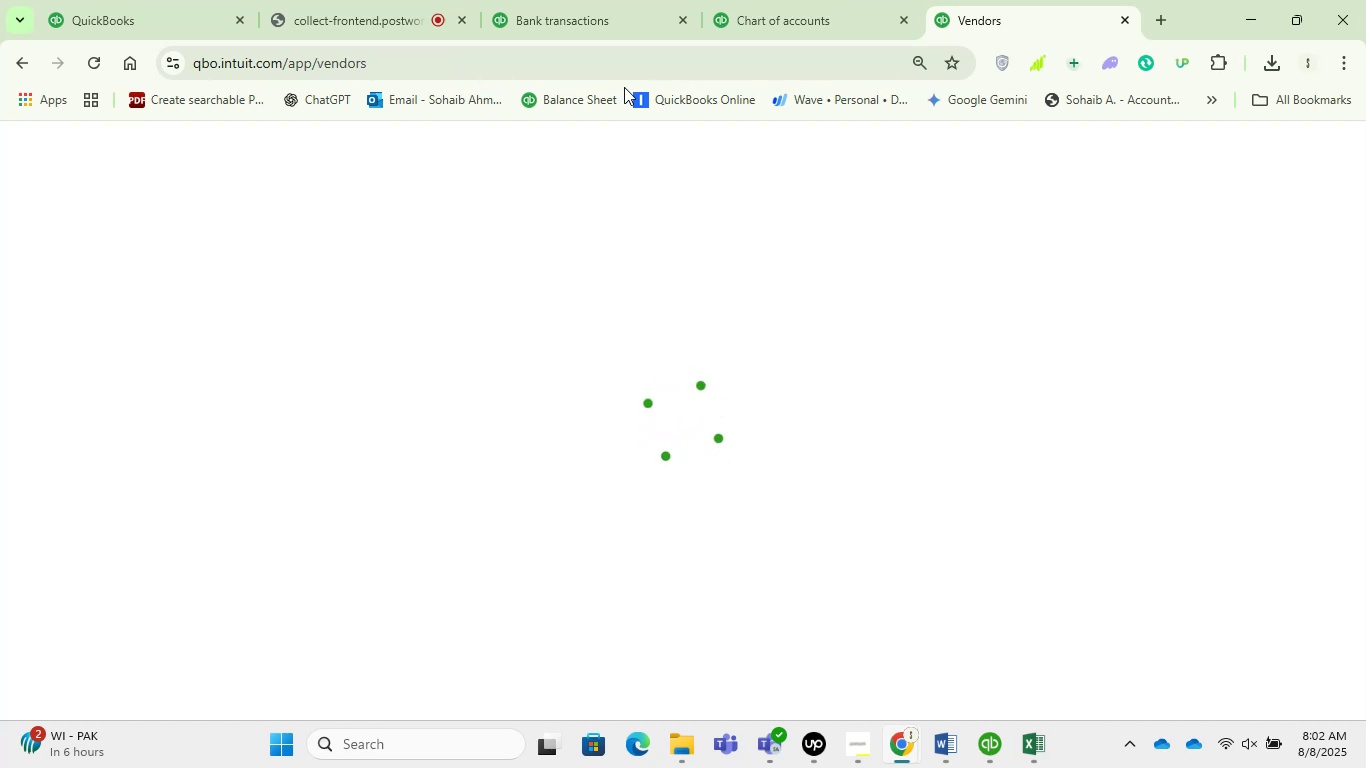 
wait(6.63)
 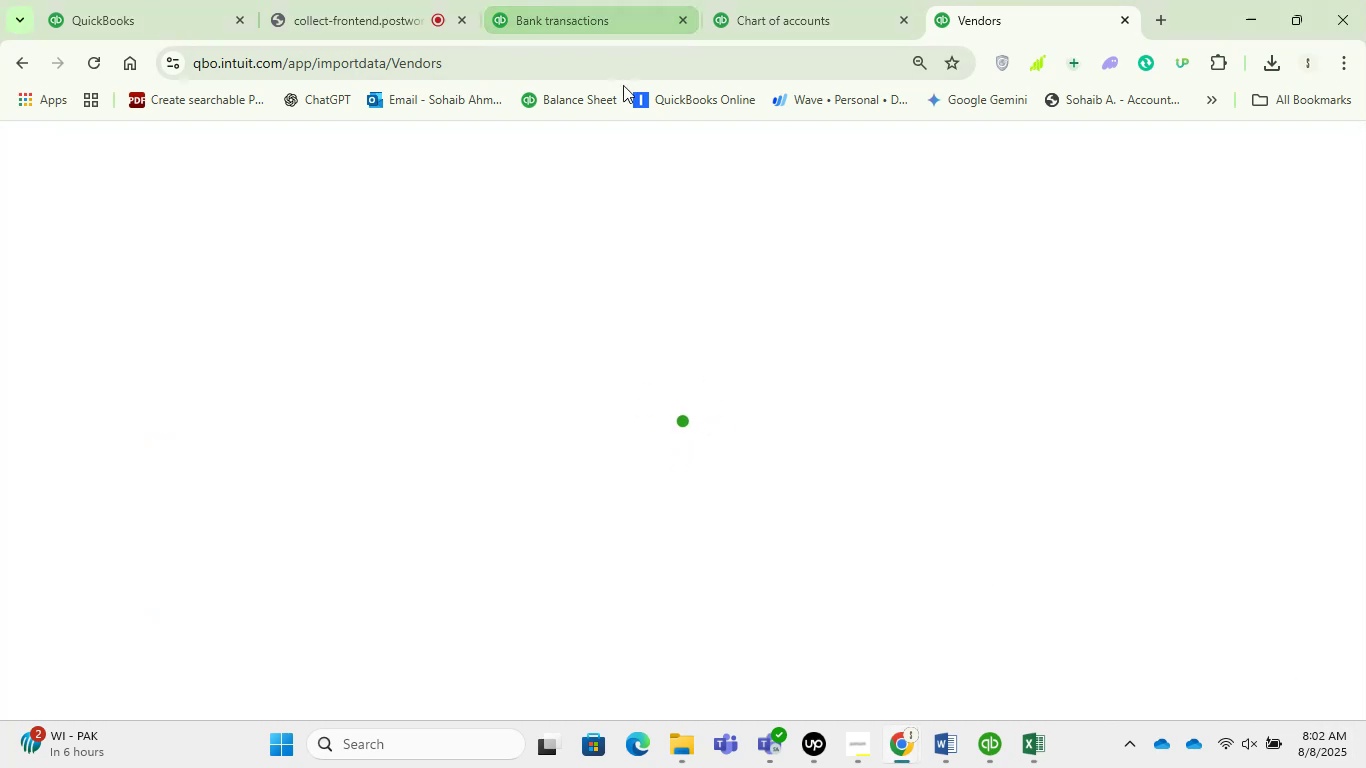 
left_click([567, 29])
 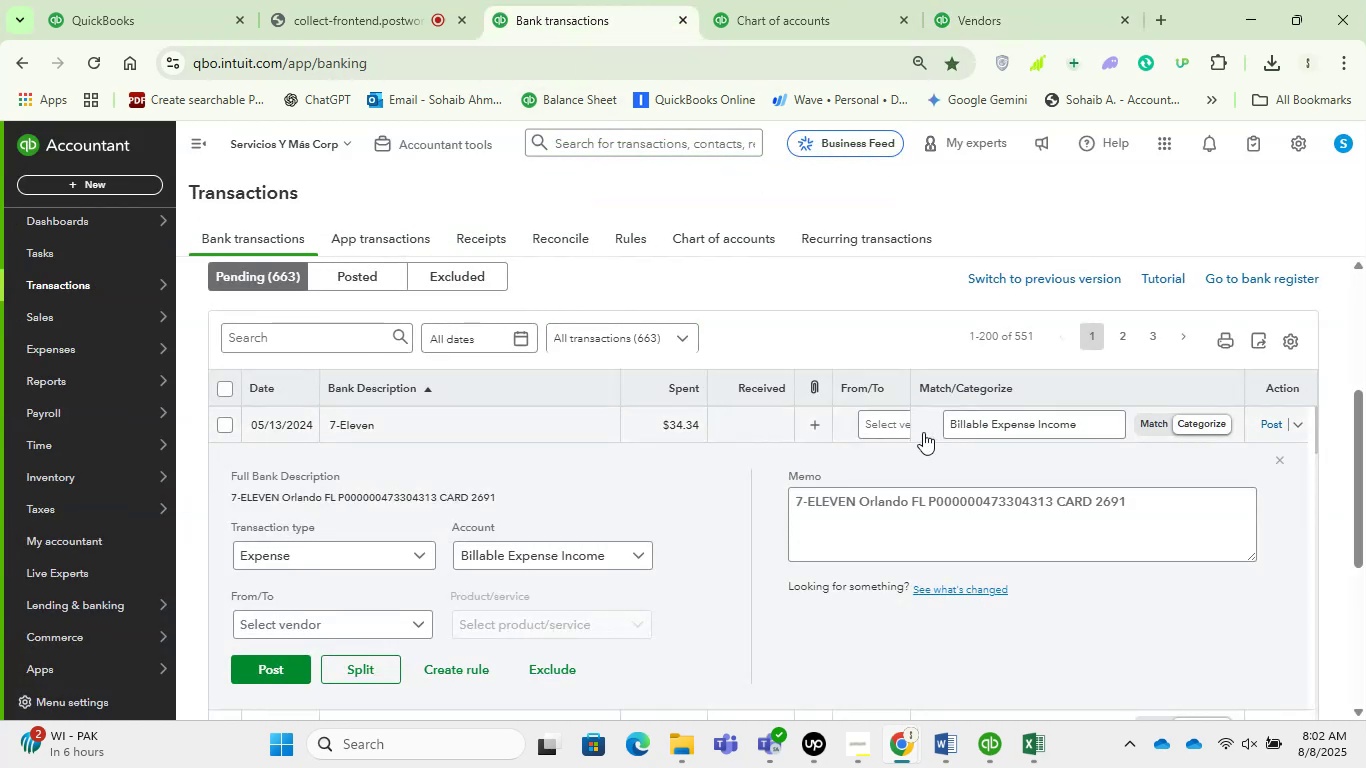 
scroll: coordinate [782, 339], scroll_direction: up, amount: 2.0
 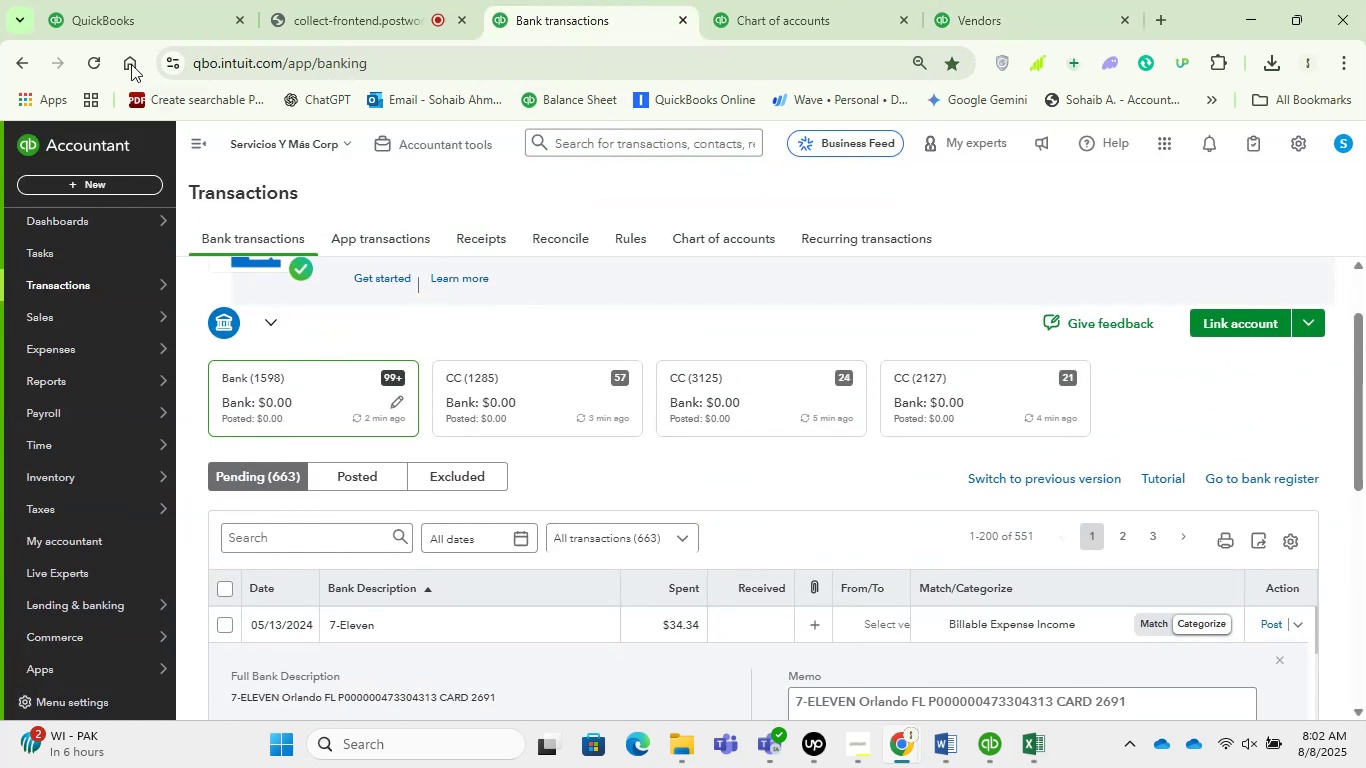 
left_click([98, 57])
 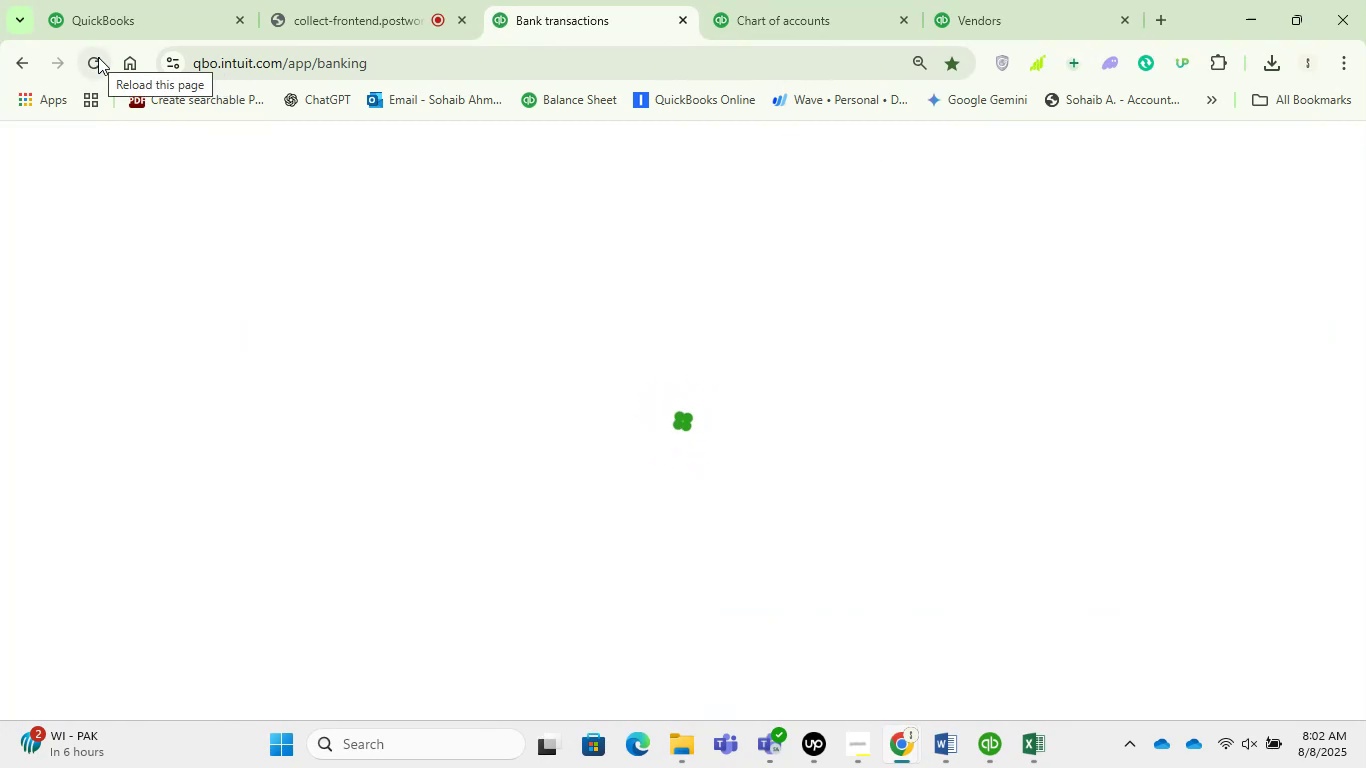 
wait(12.68)
 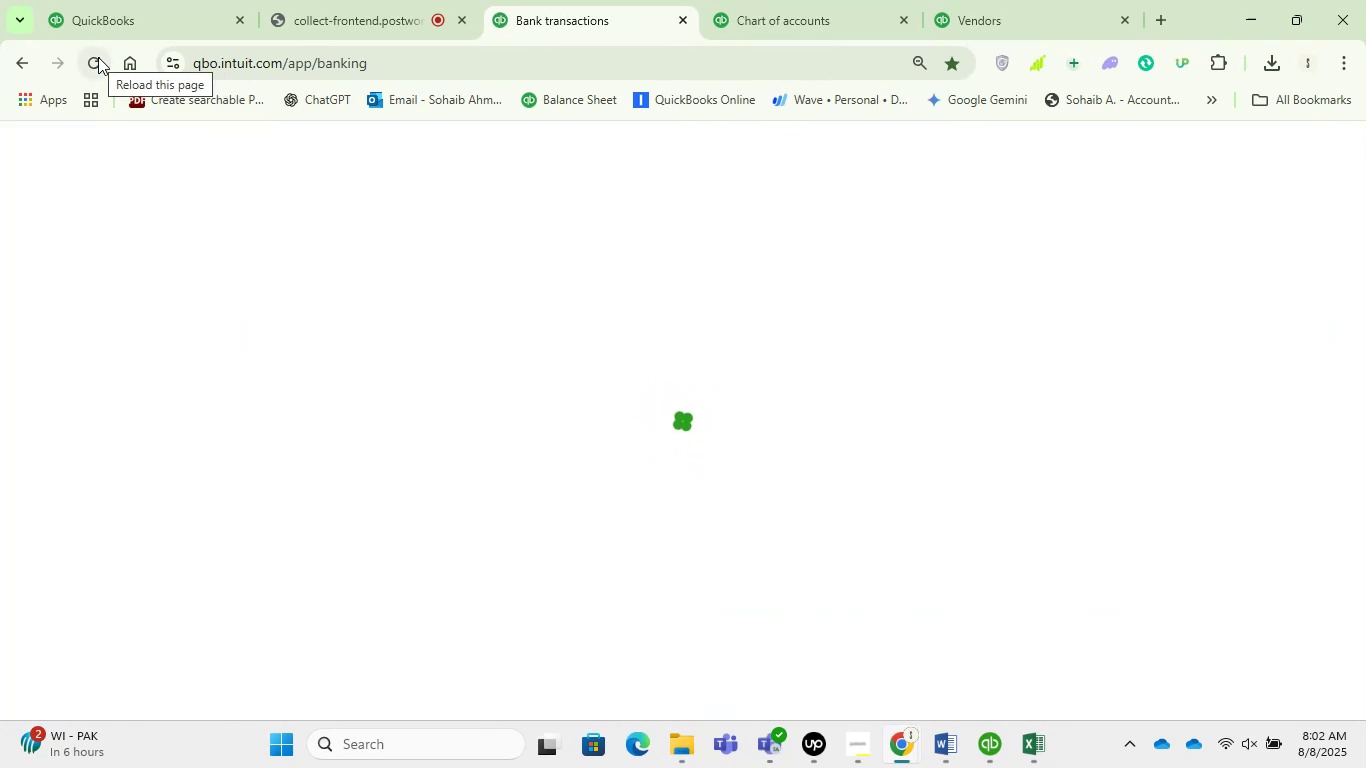 
left_click([197, 156])
 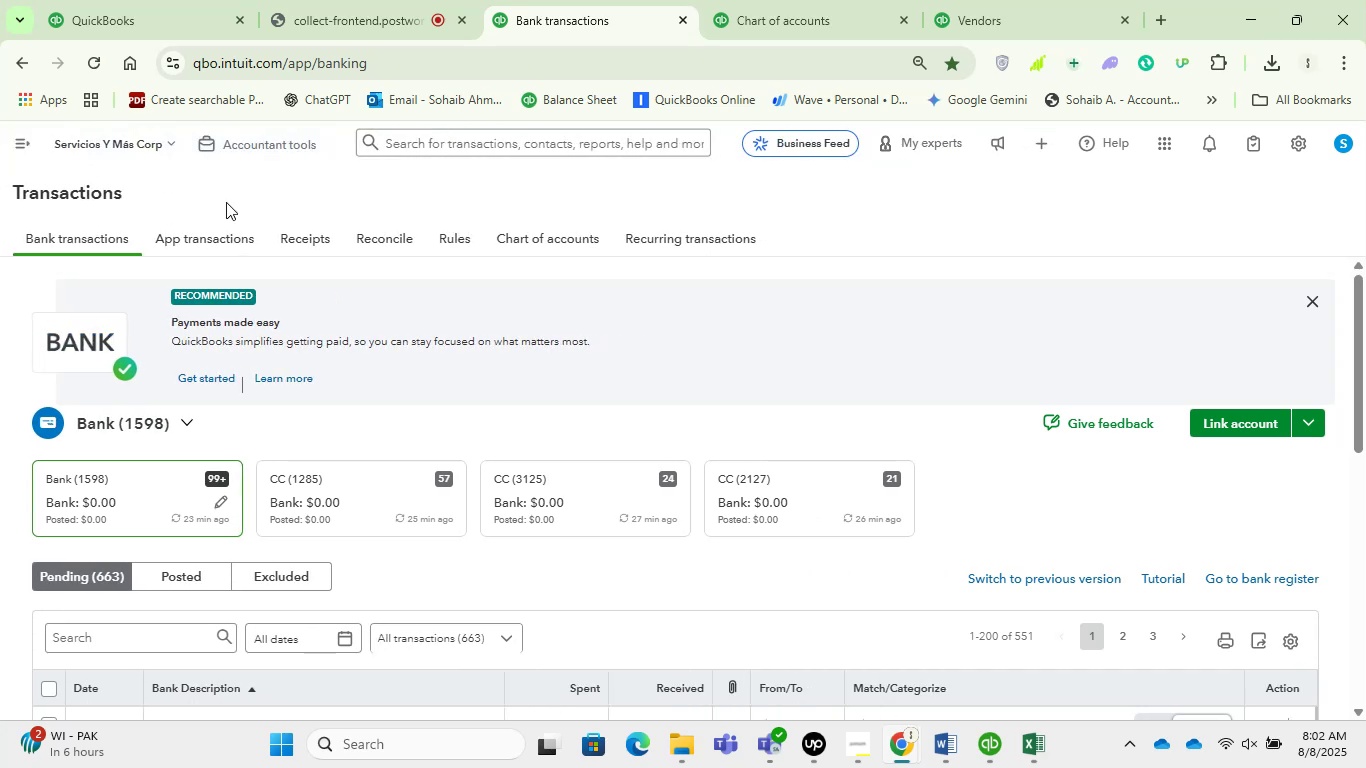 
scroll: coordinate [579, 466], scroll_direction: down, amount: 4.0
 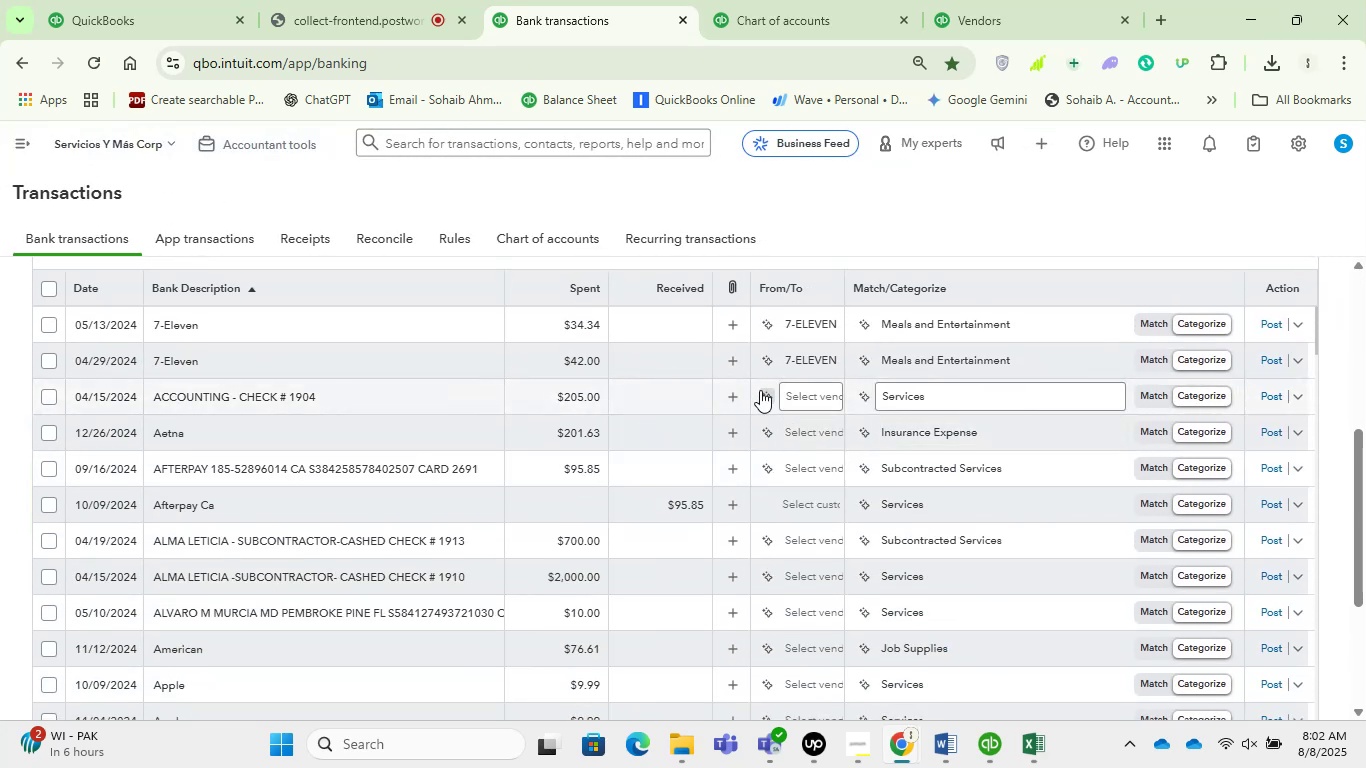 
mouse_move([795, 441])
 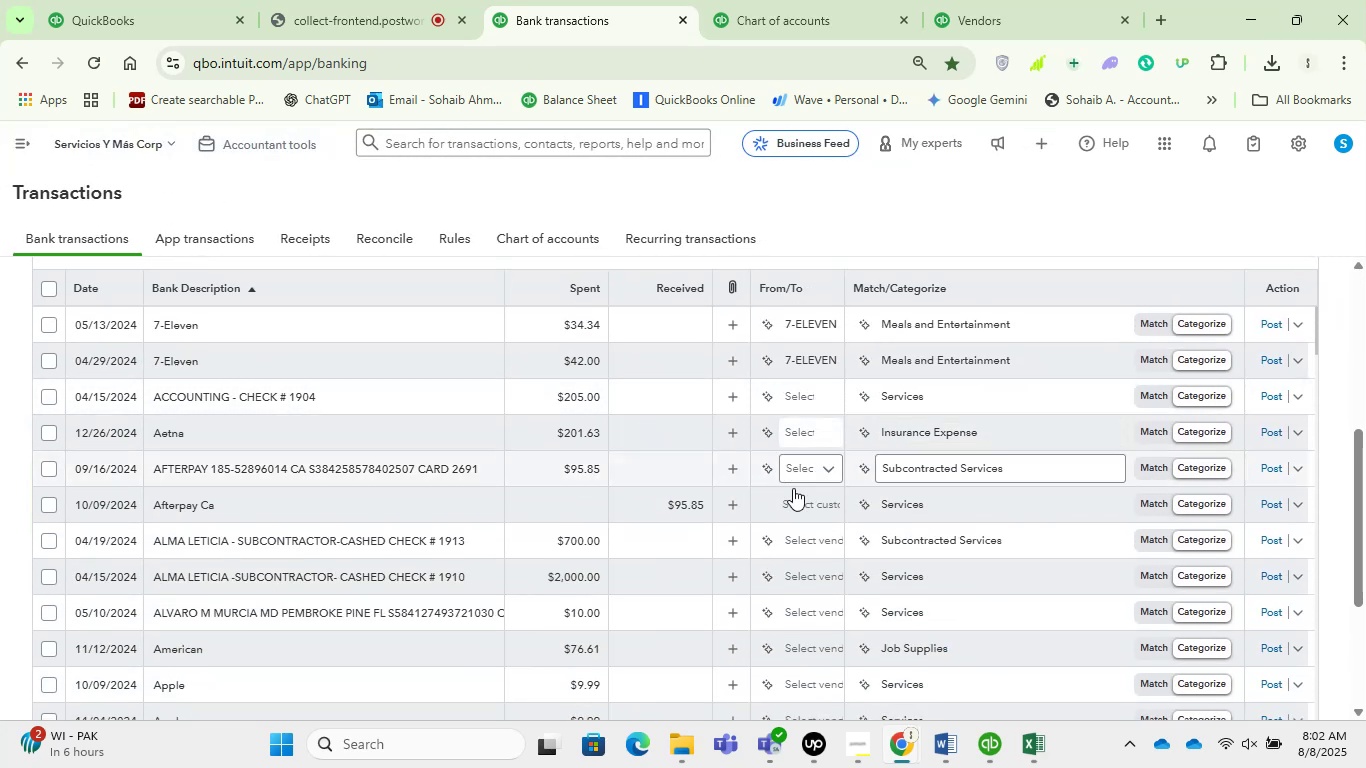 
scroll: coordinate [803, 541], scroll_direction: down, amount: 12.0
 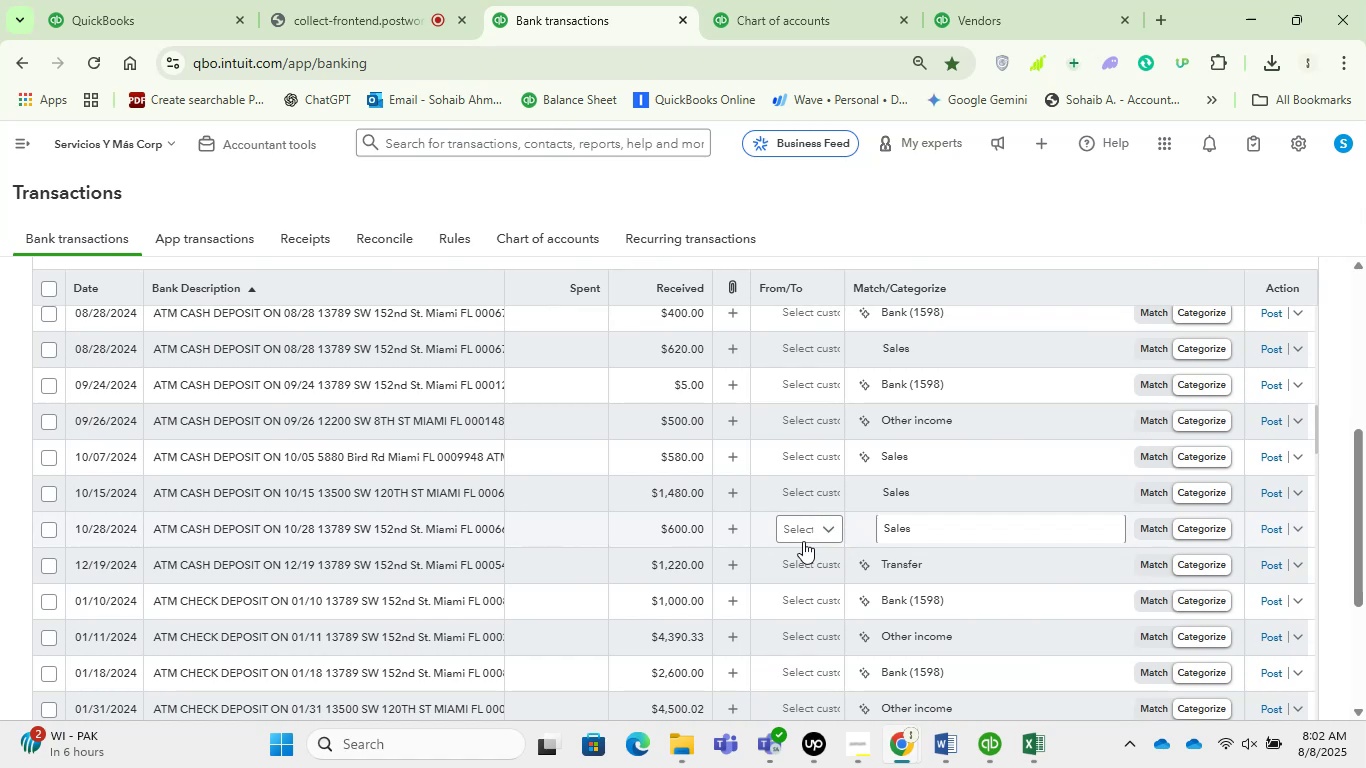 
scroll: coordinate [805, 541], scroll_direction: up, amount: 9.0
 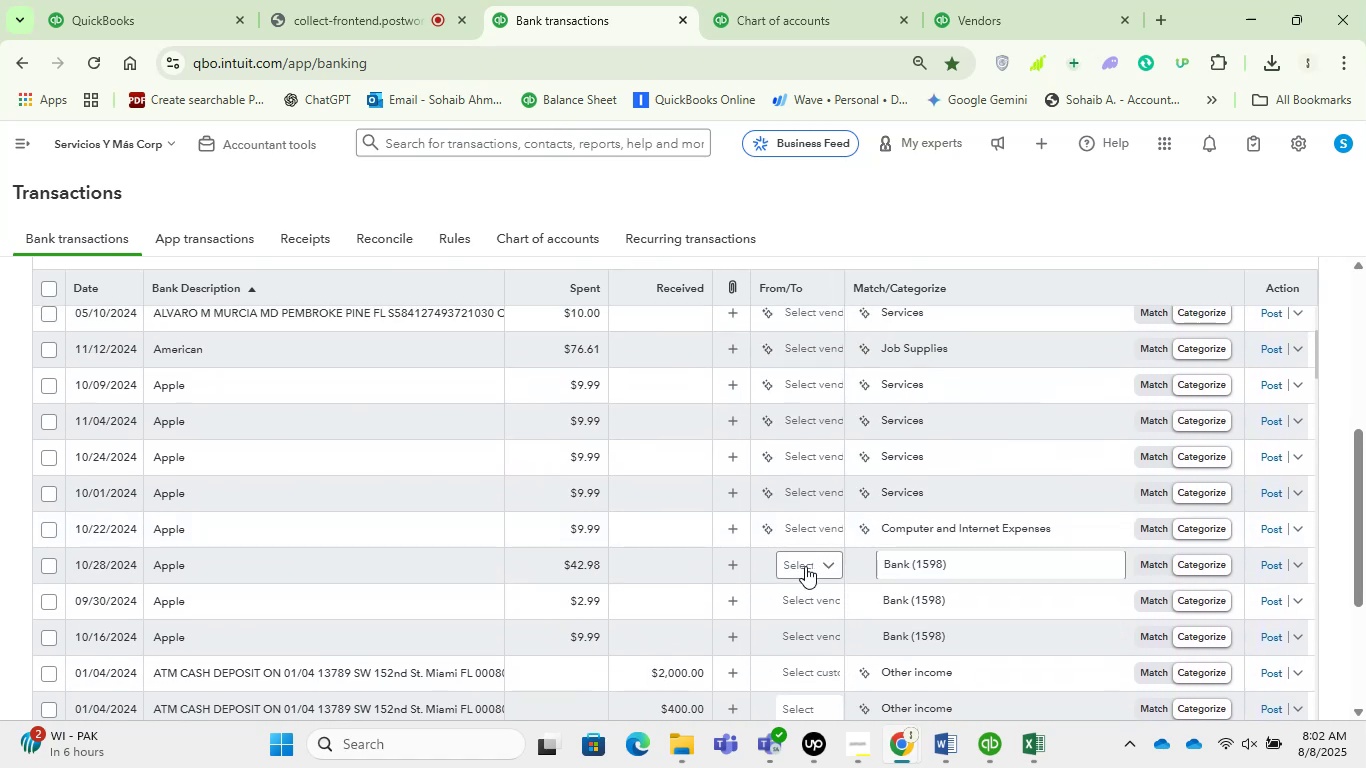 
left_click([822, 565])
 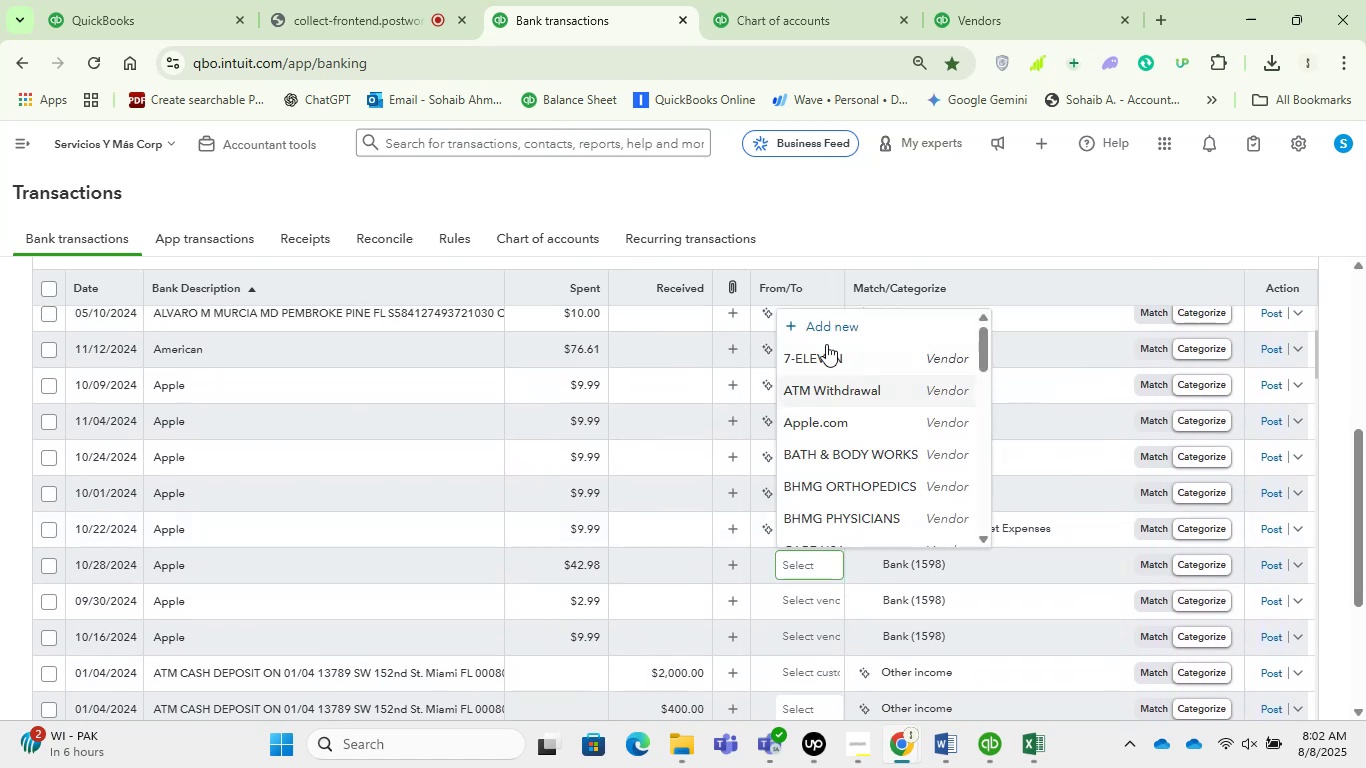 
left_click([828, 325])
 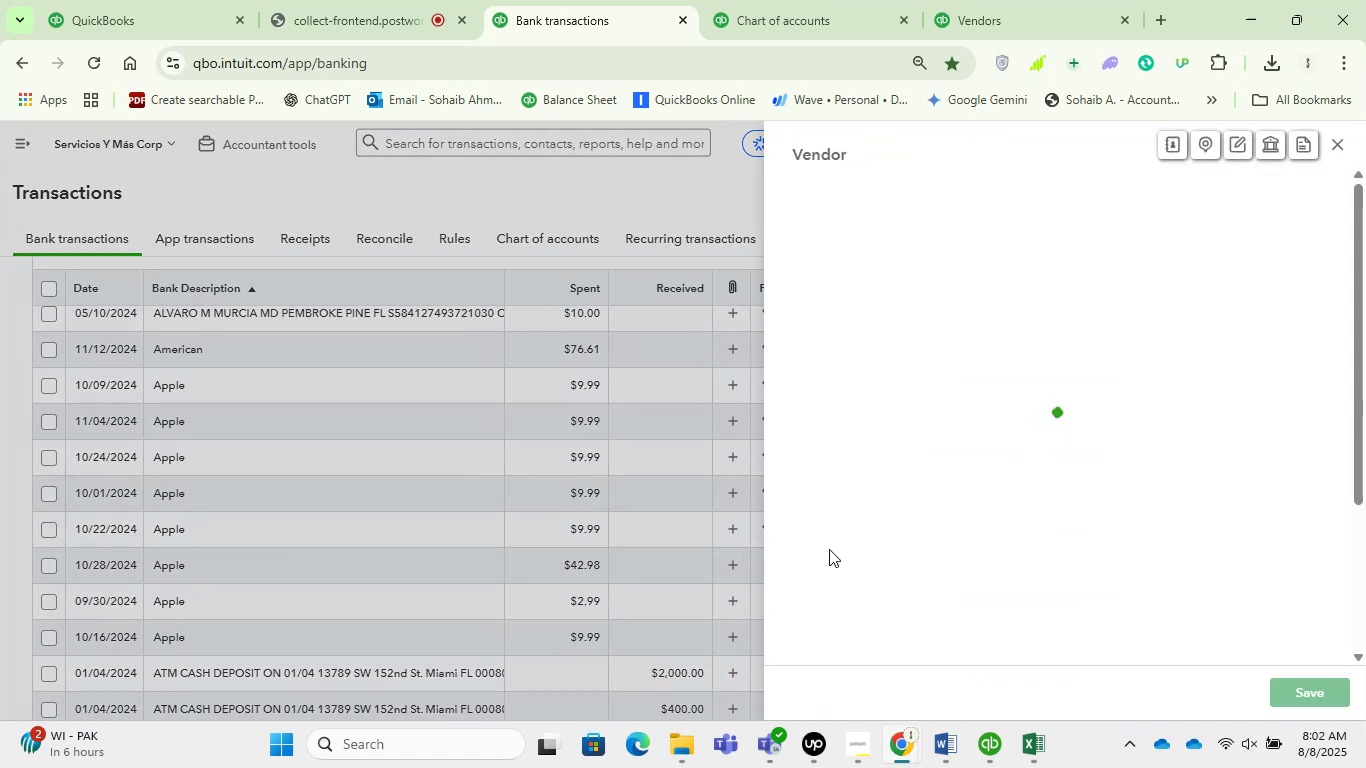 
left_click([584, 196])
 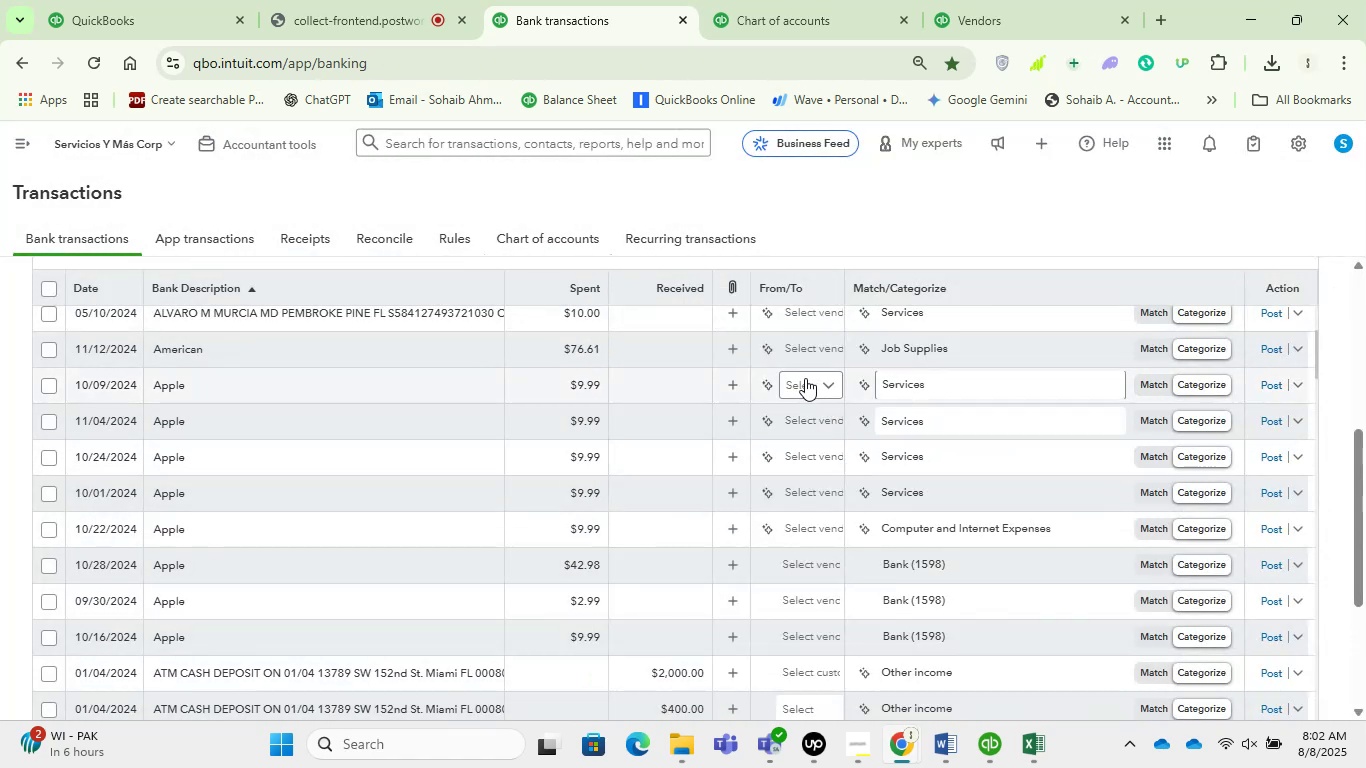 
scroll: coordinate [793, 410], scroll_direction: up, amount: 1.0
 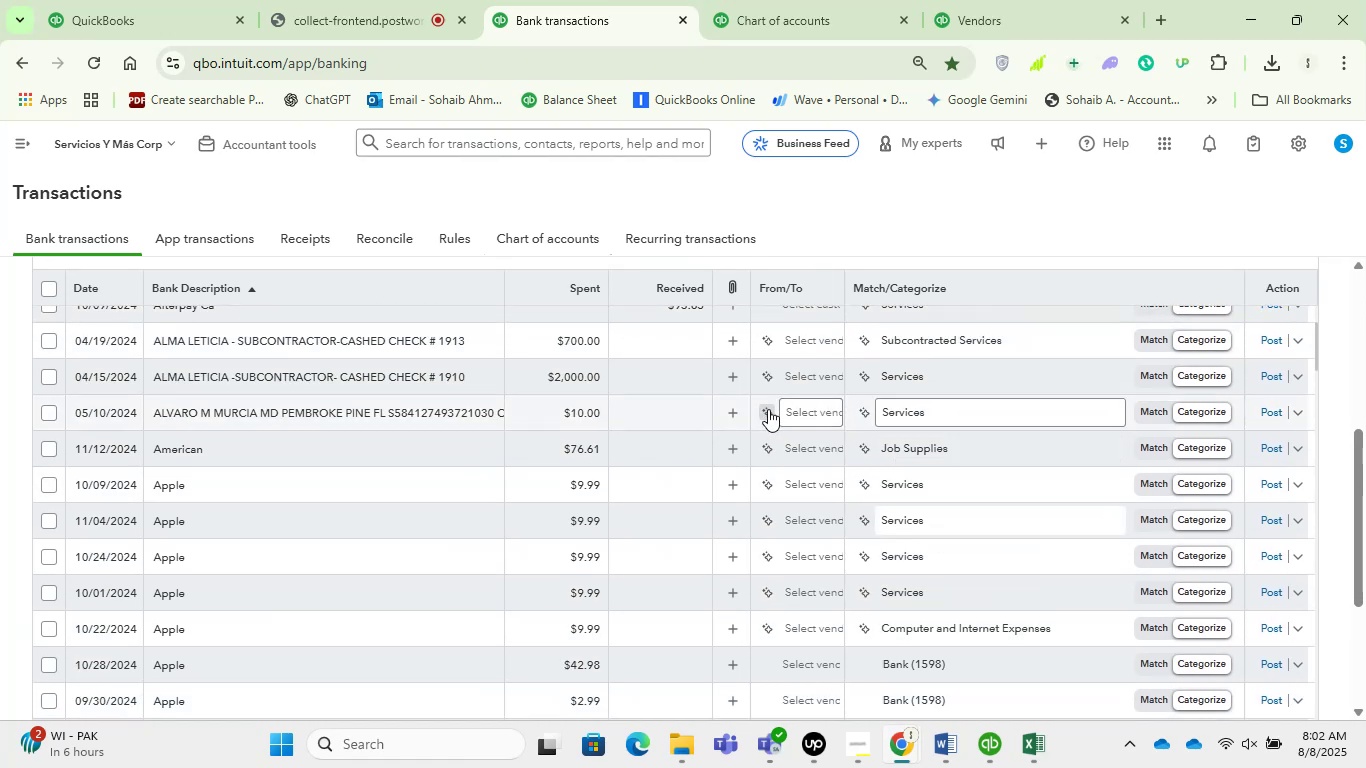 
left_click([768, 409])
 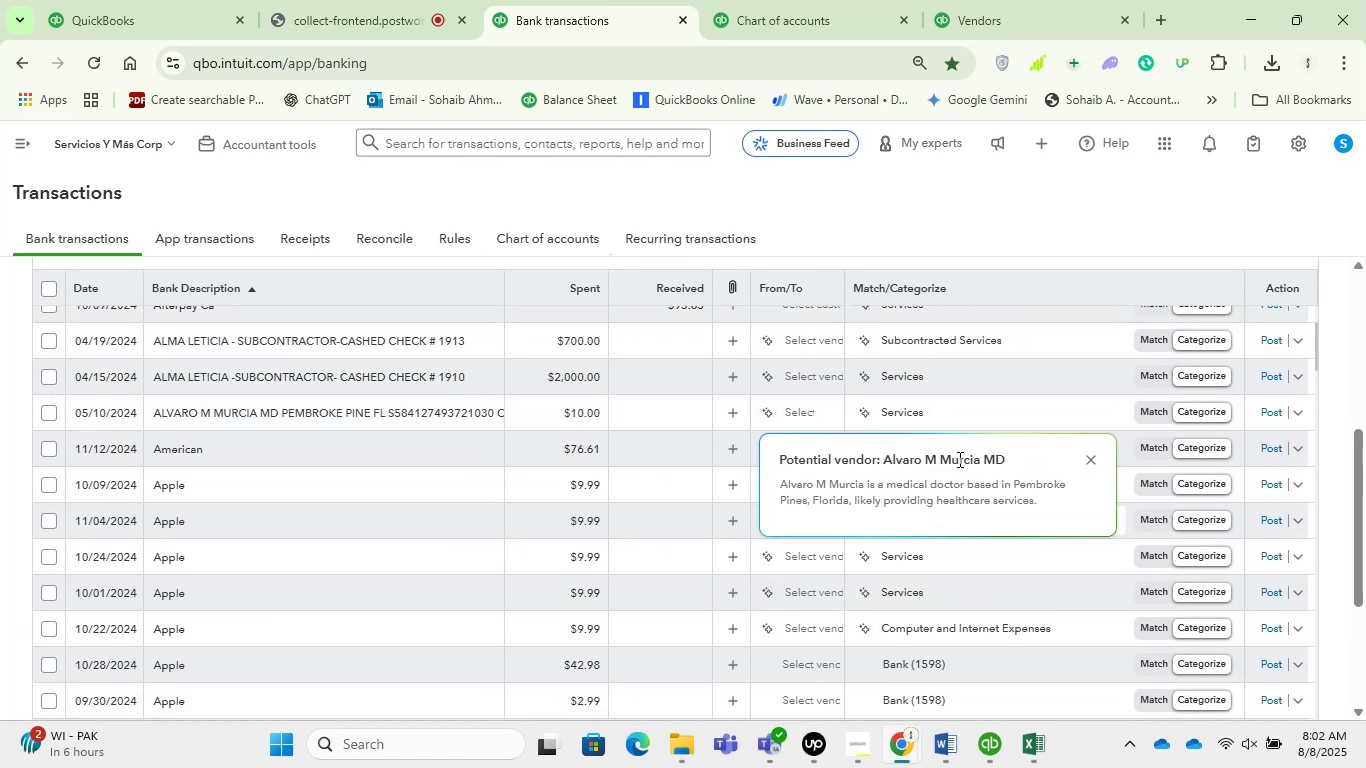 
left_click([1076, 460])
 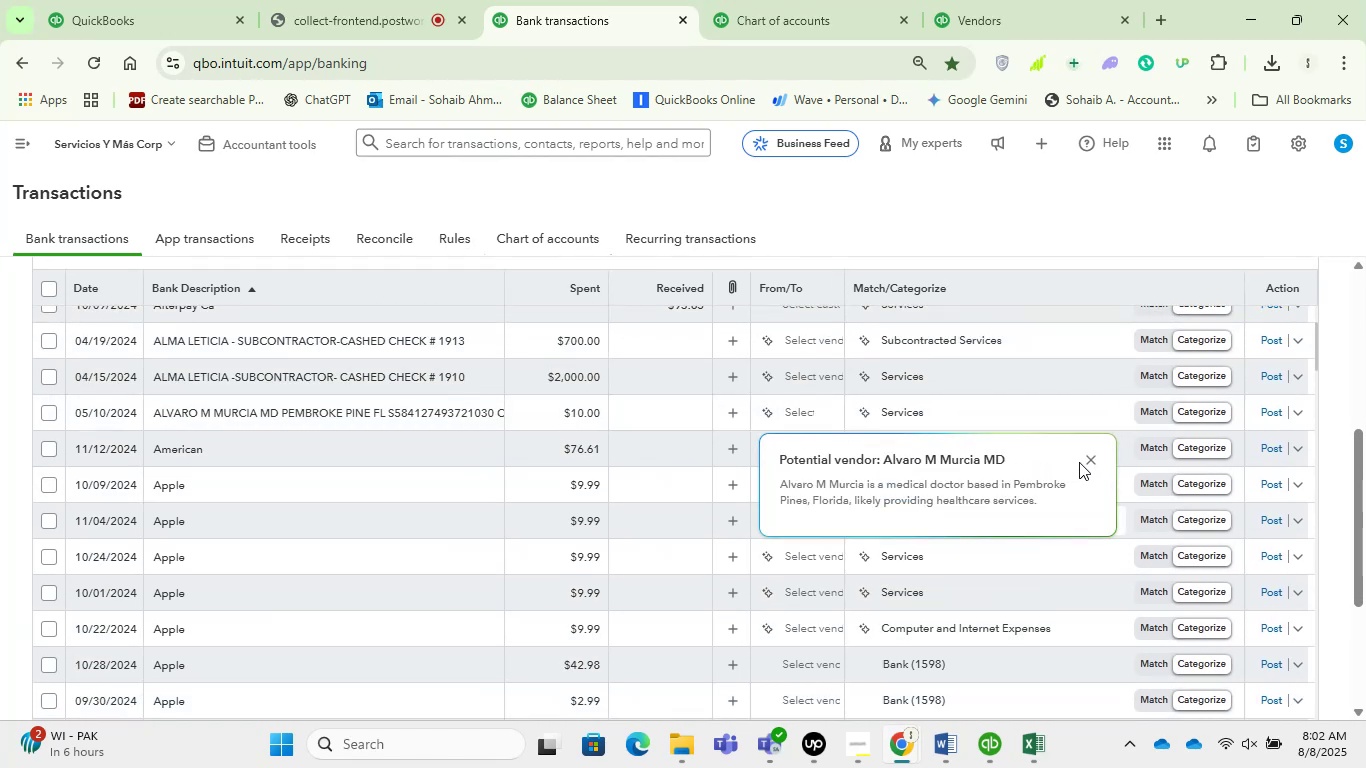 
left_click([1084, 462])
 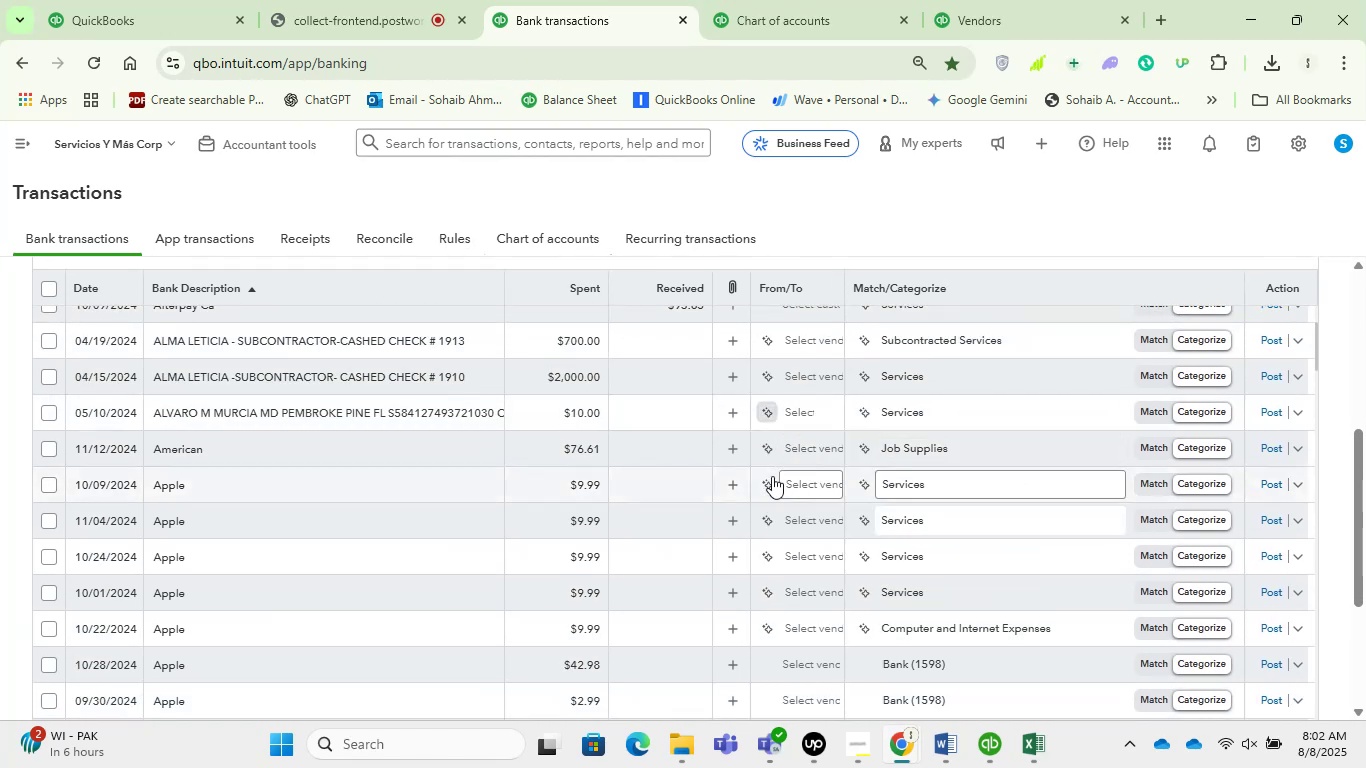 
left_click([762, 491])
 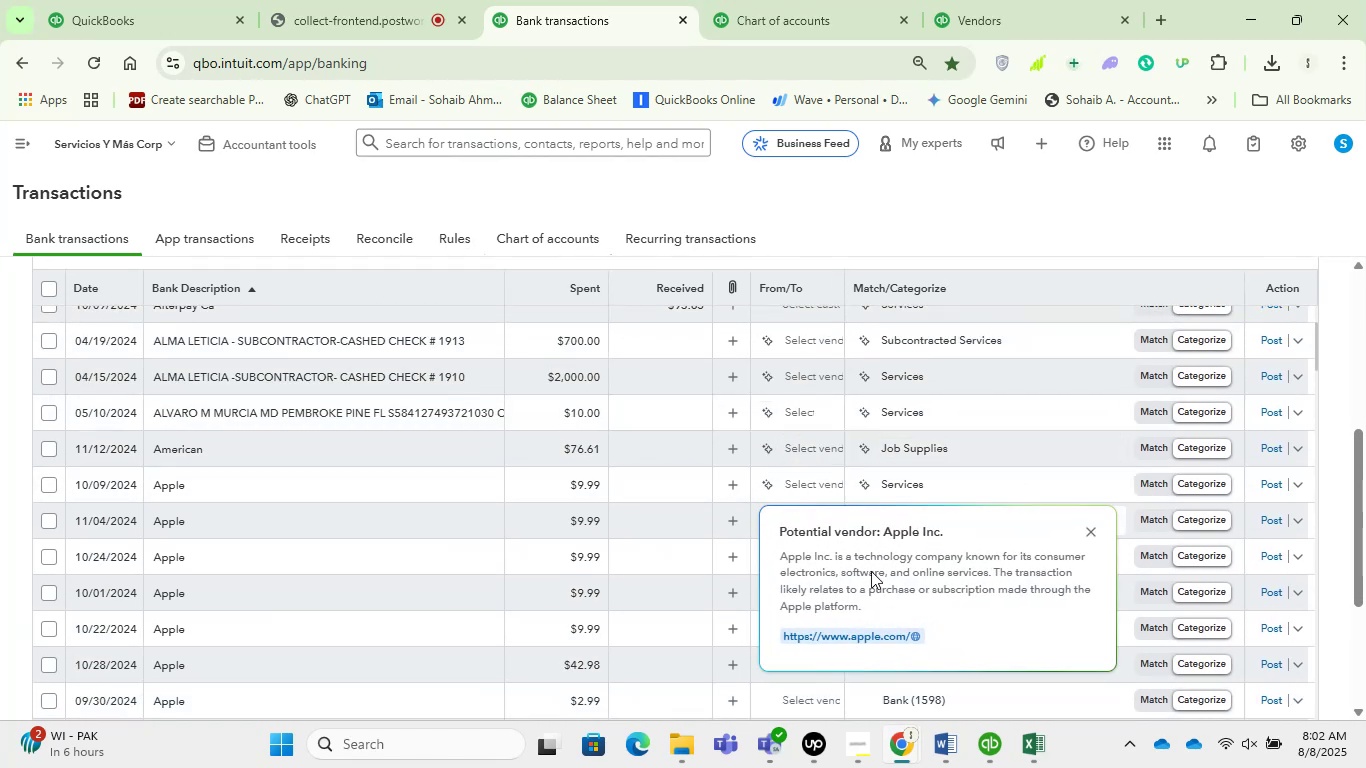 
left_click([800, 491])
 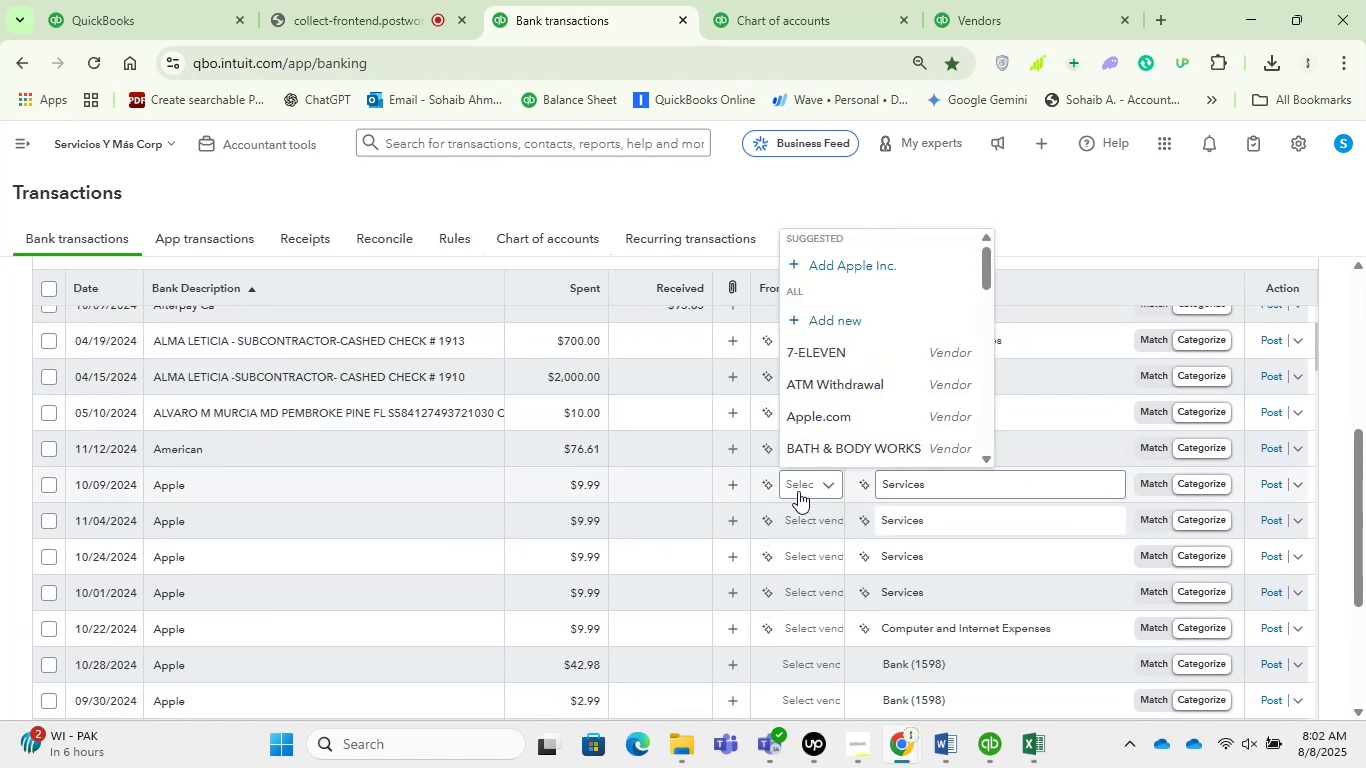 
key(ArrowUp)
 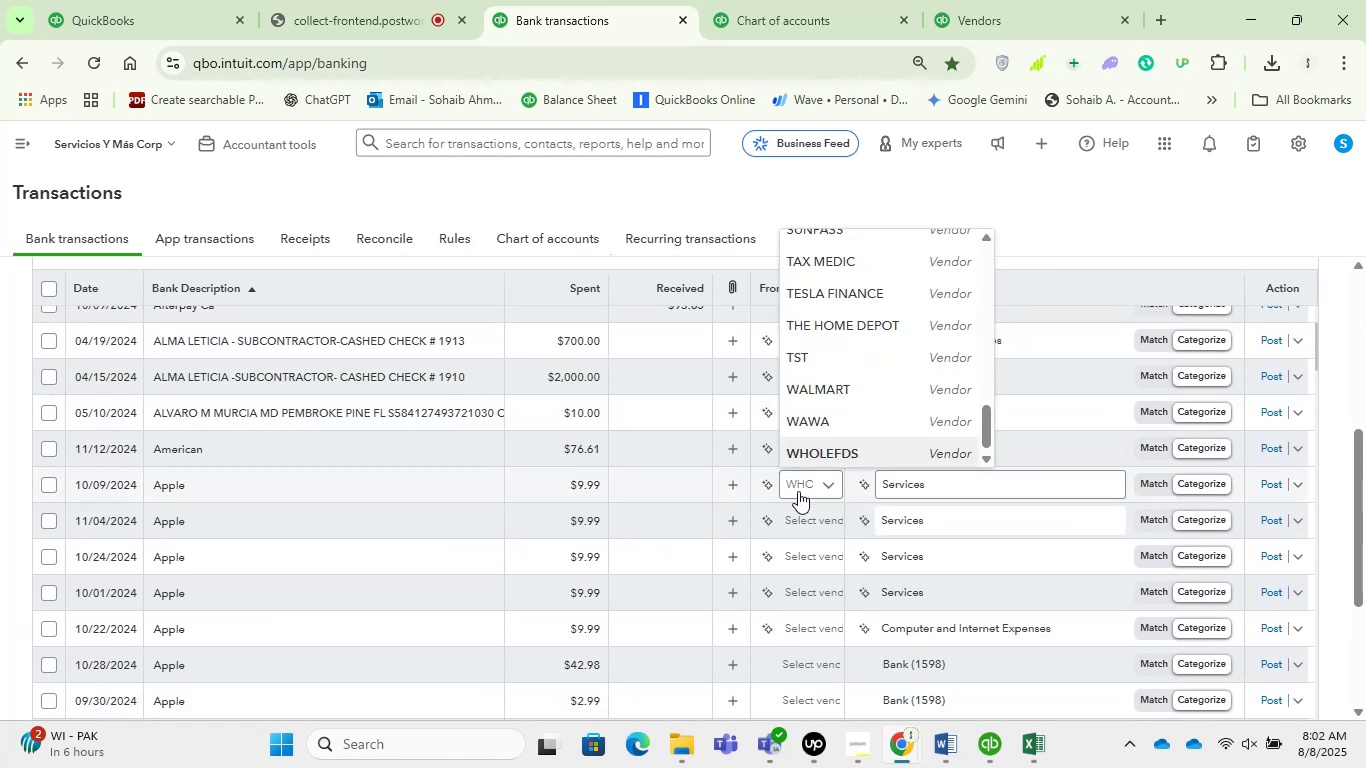 
key(ArrowUp)
 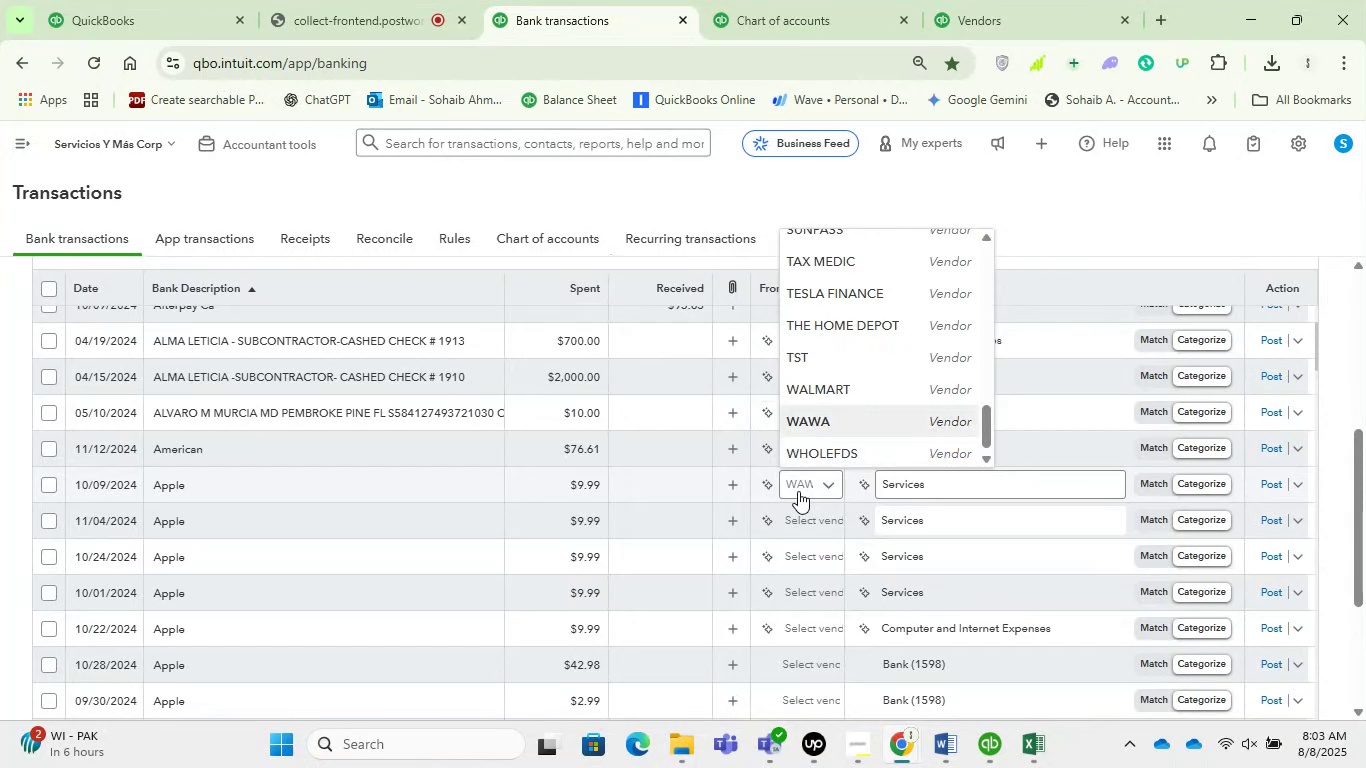 
type(aapple)
 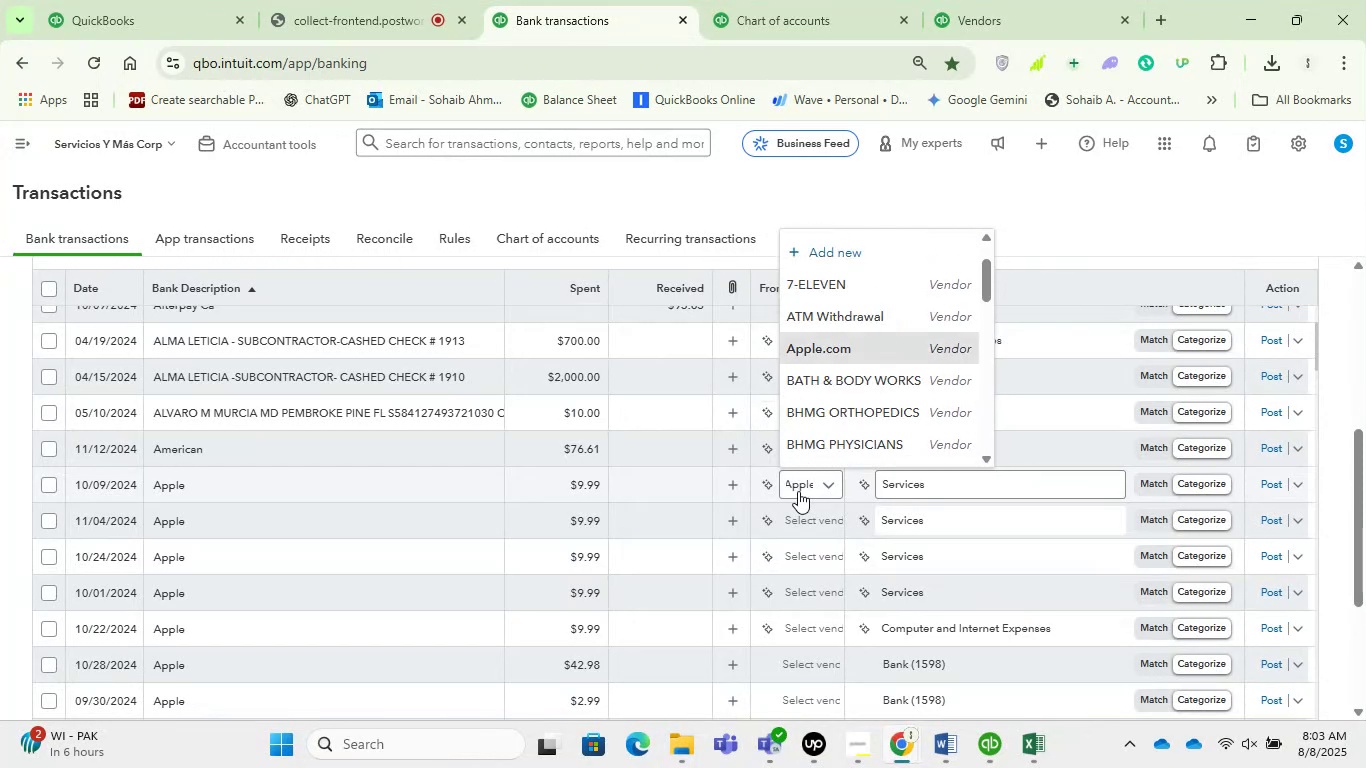 
hold_key(key=Backspace, duration=0.9)
 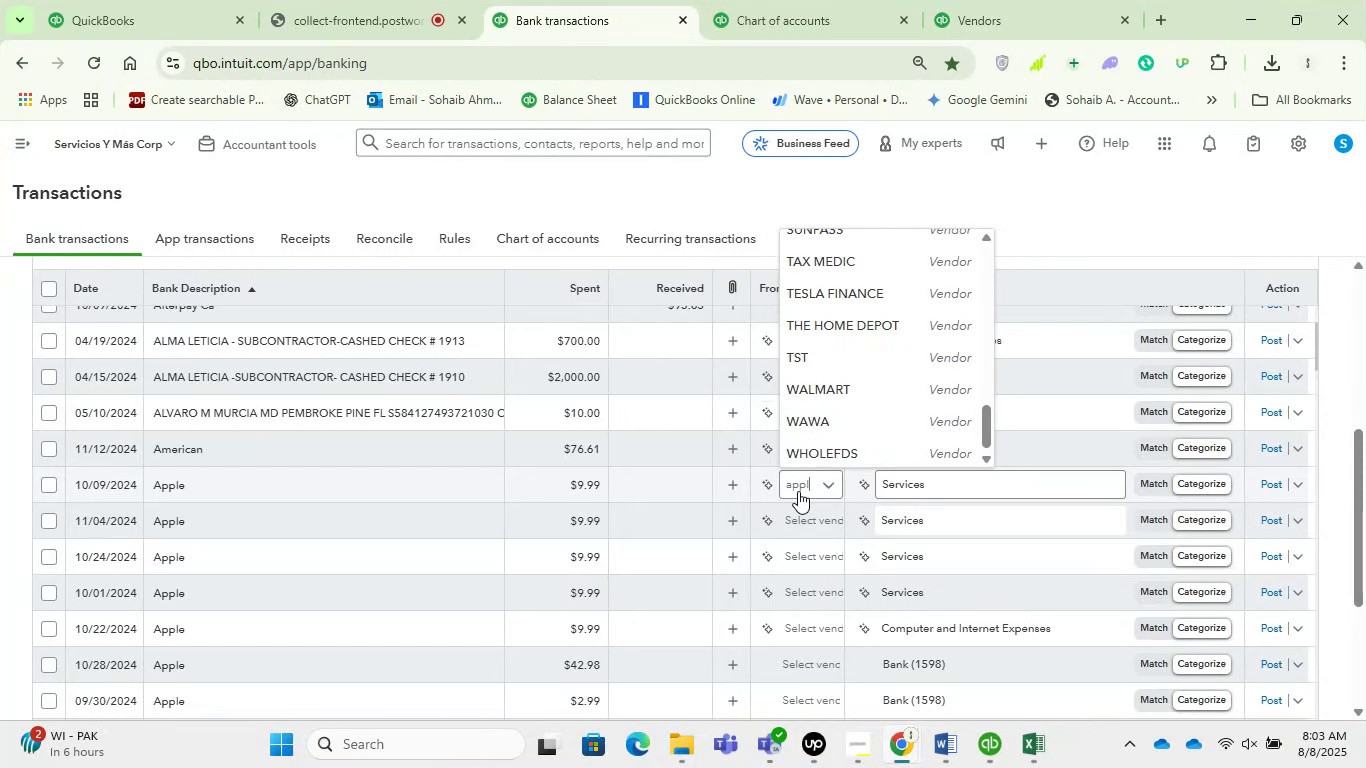 
key(Enter)
 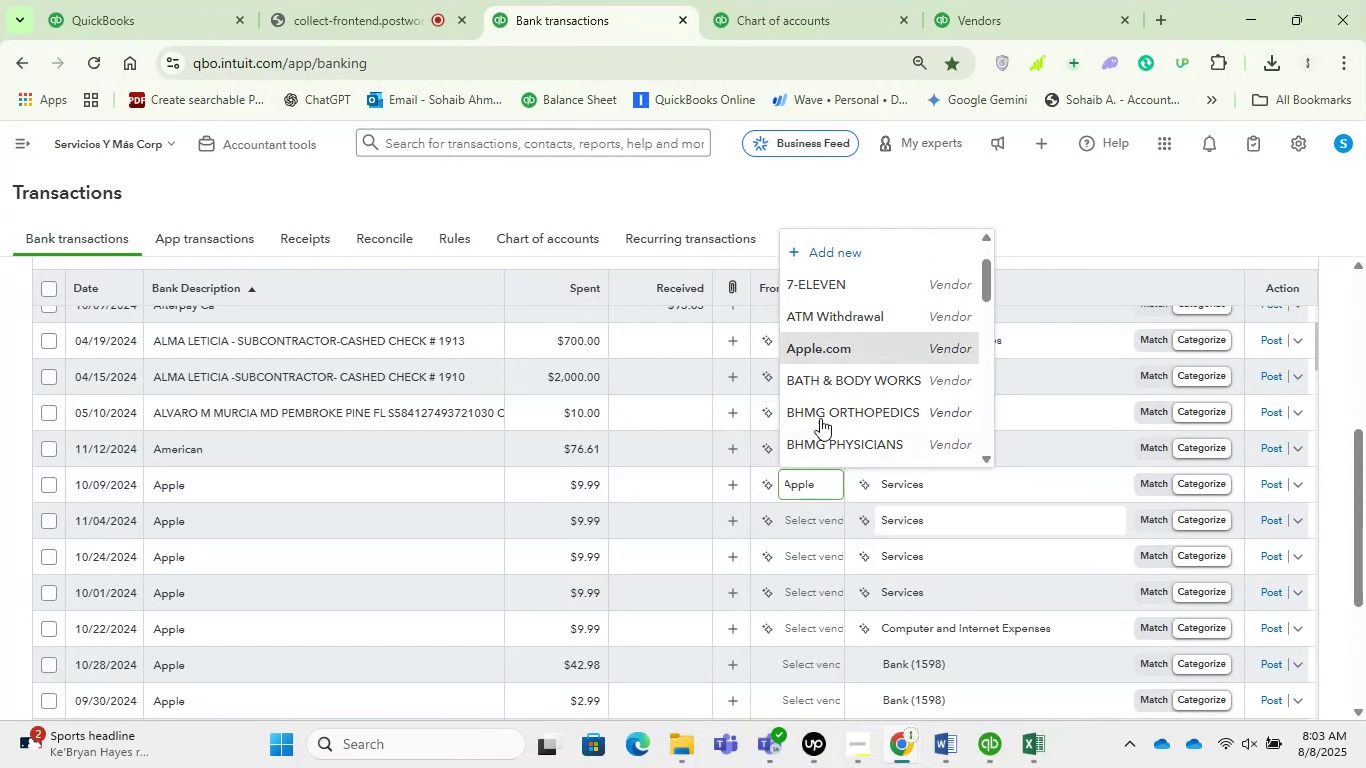 
left_click([850, 351])
 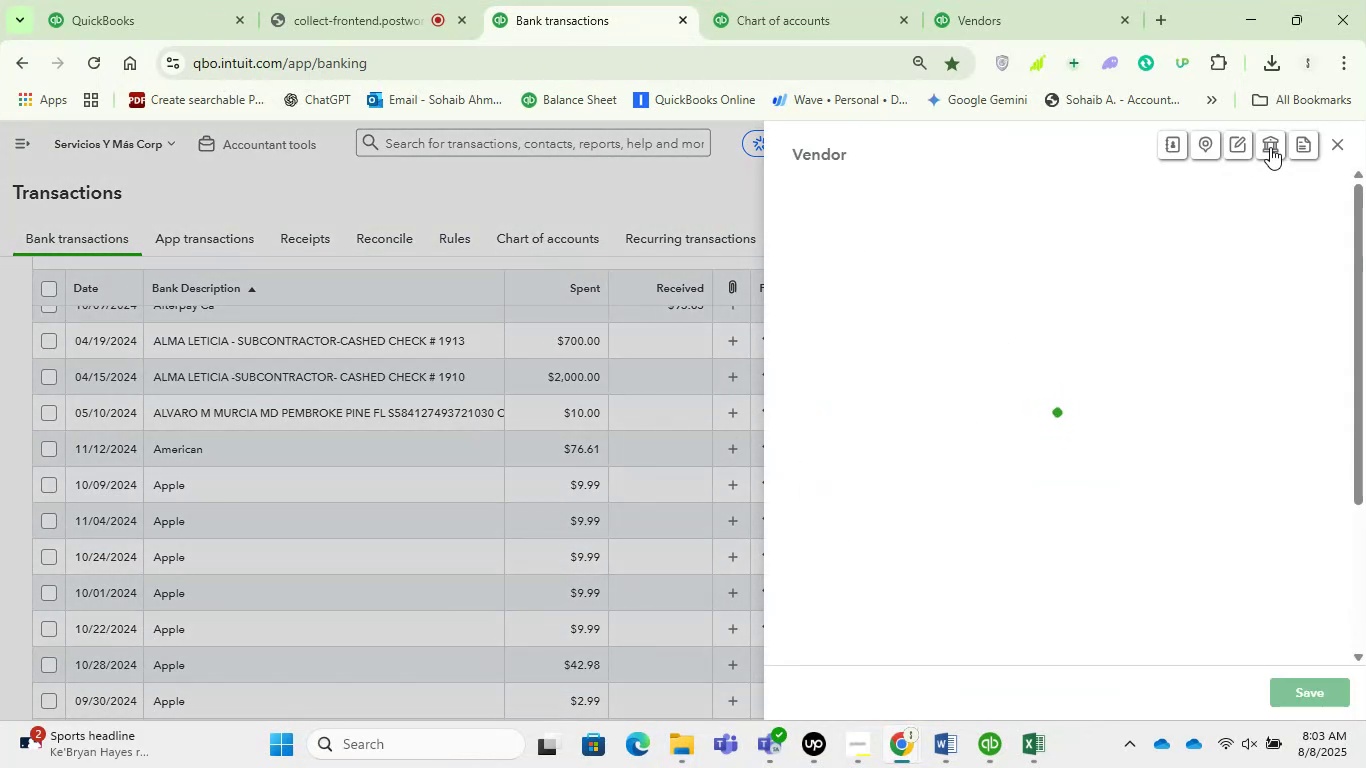 
left_click([1347, 135])
 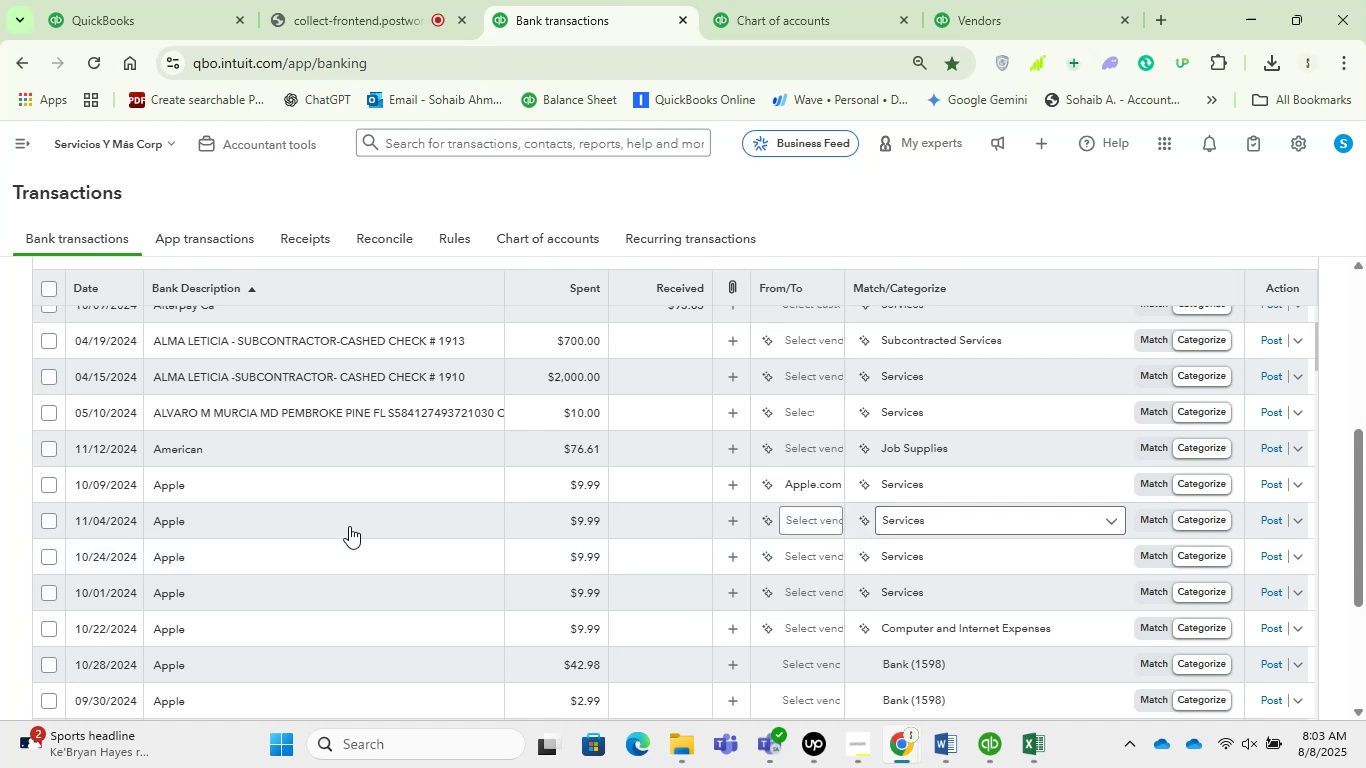 
scroll: coordinate [284, 457], scroll_direction: up, amount: 9.0
 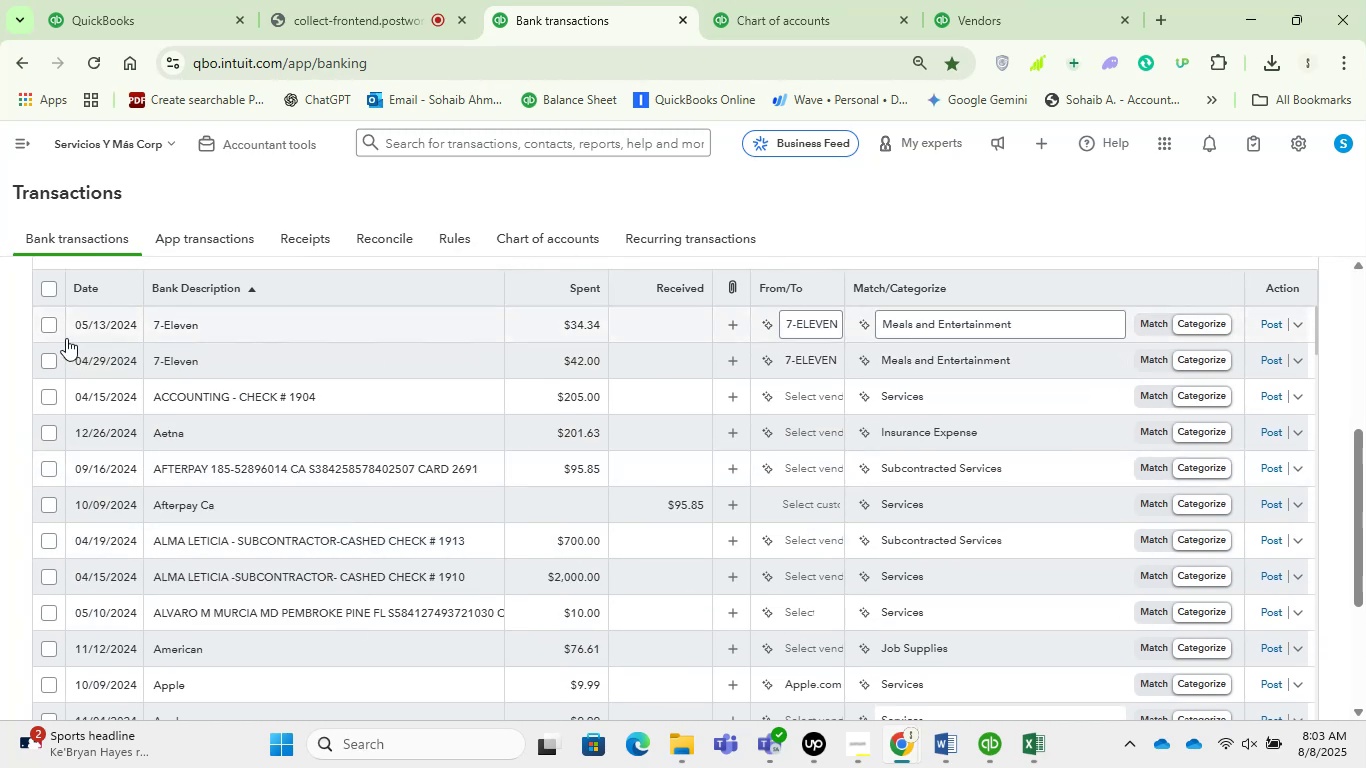 
left_click([47, 318])
 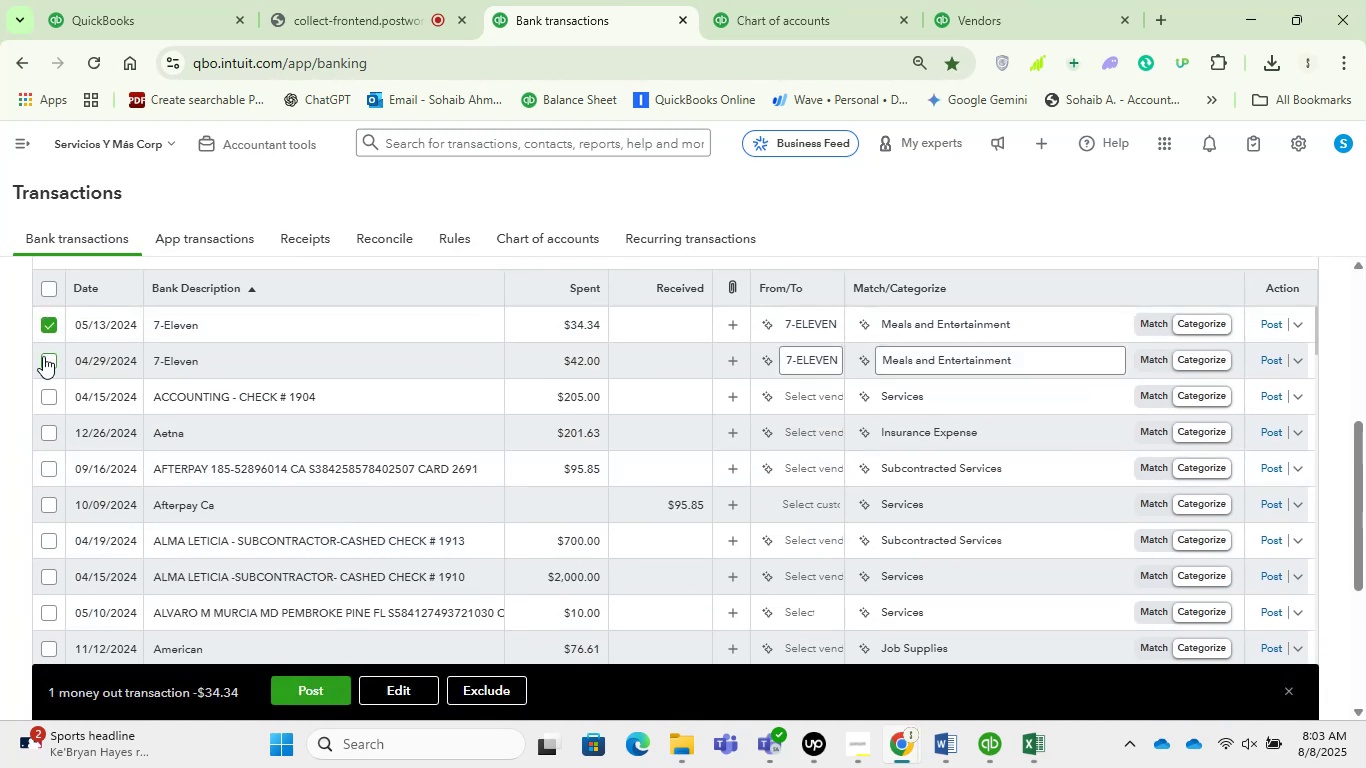 
left_click([44, 361])
 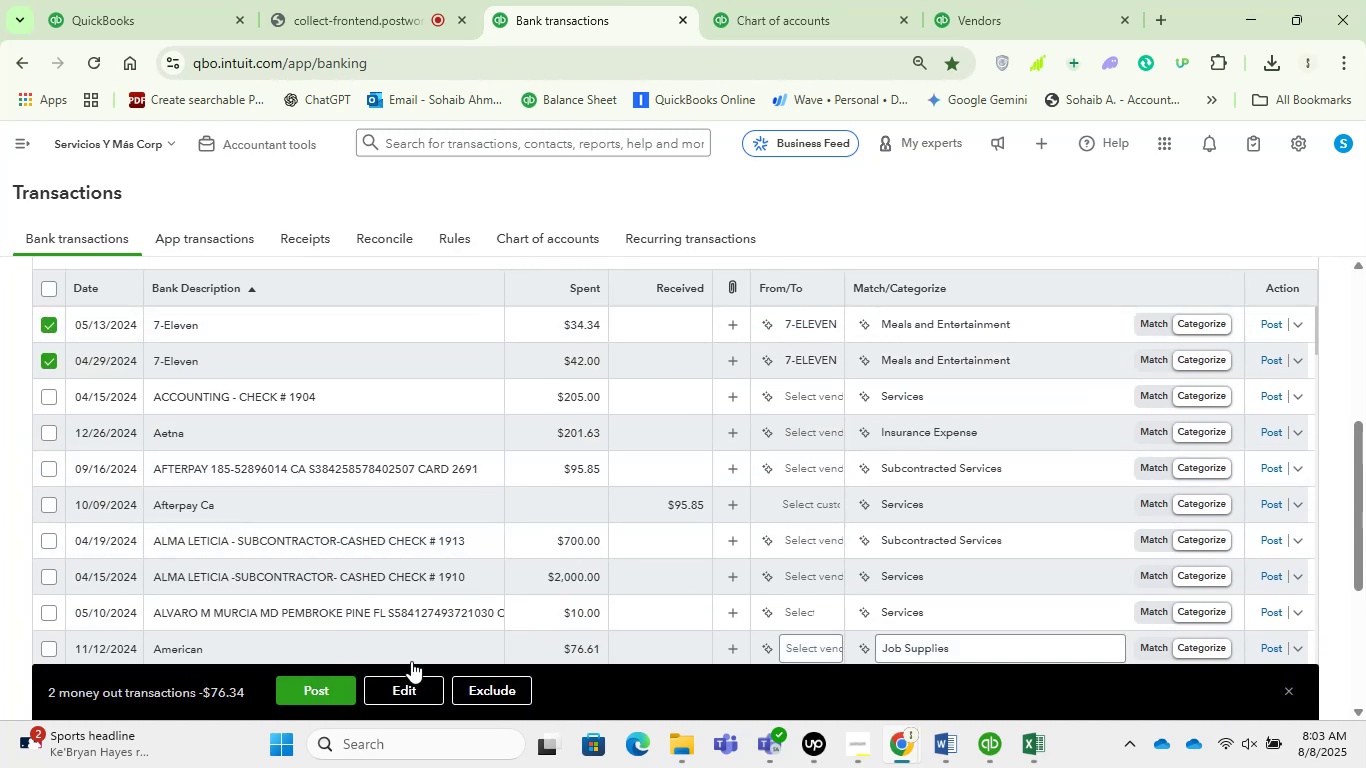 
left_click([393, 679])
 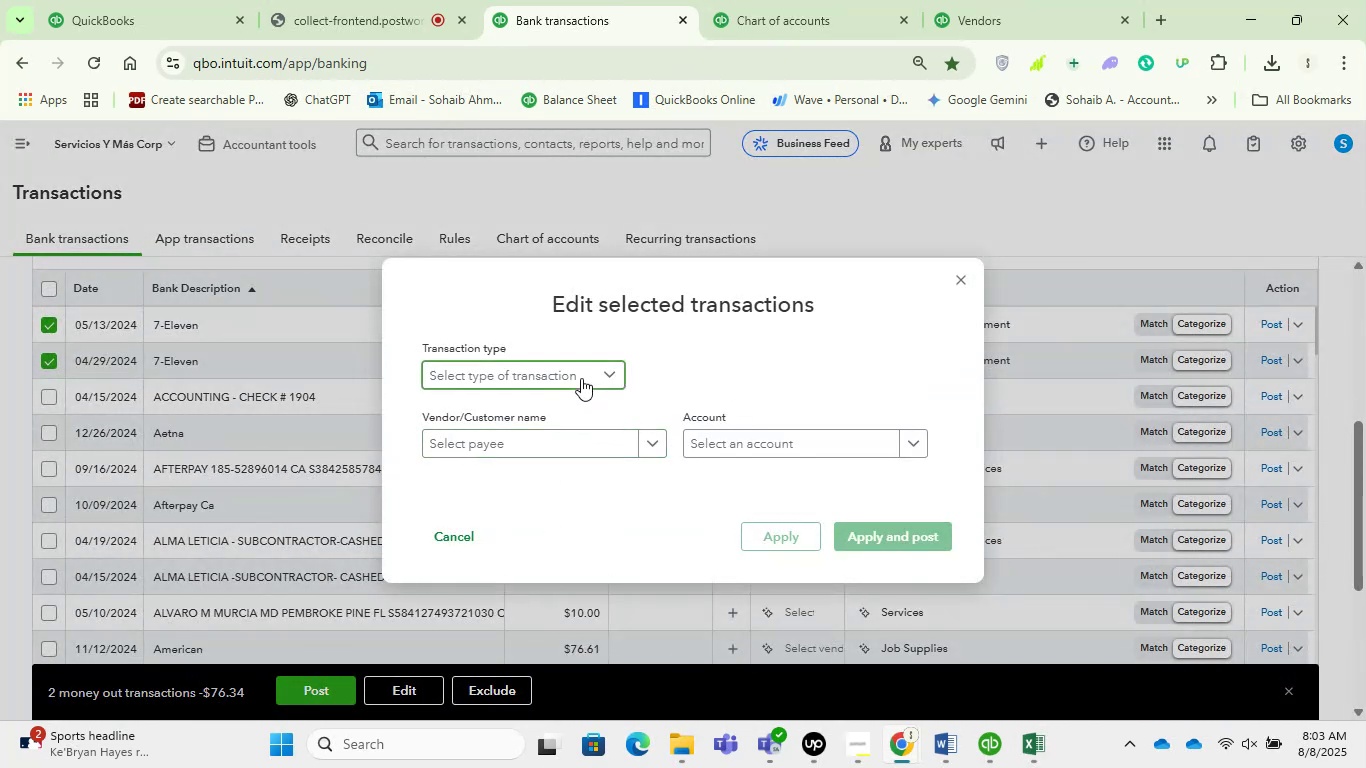 
double_click([571, 408])
 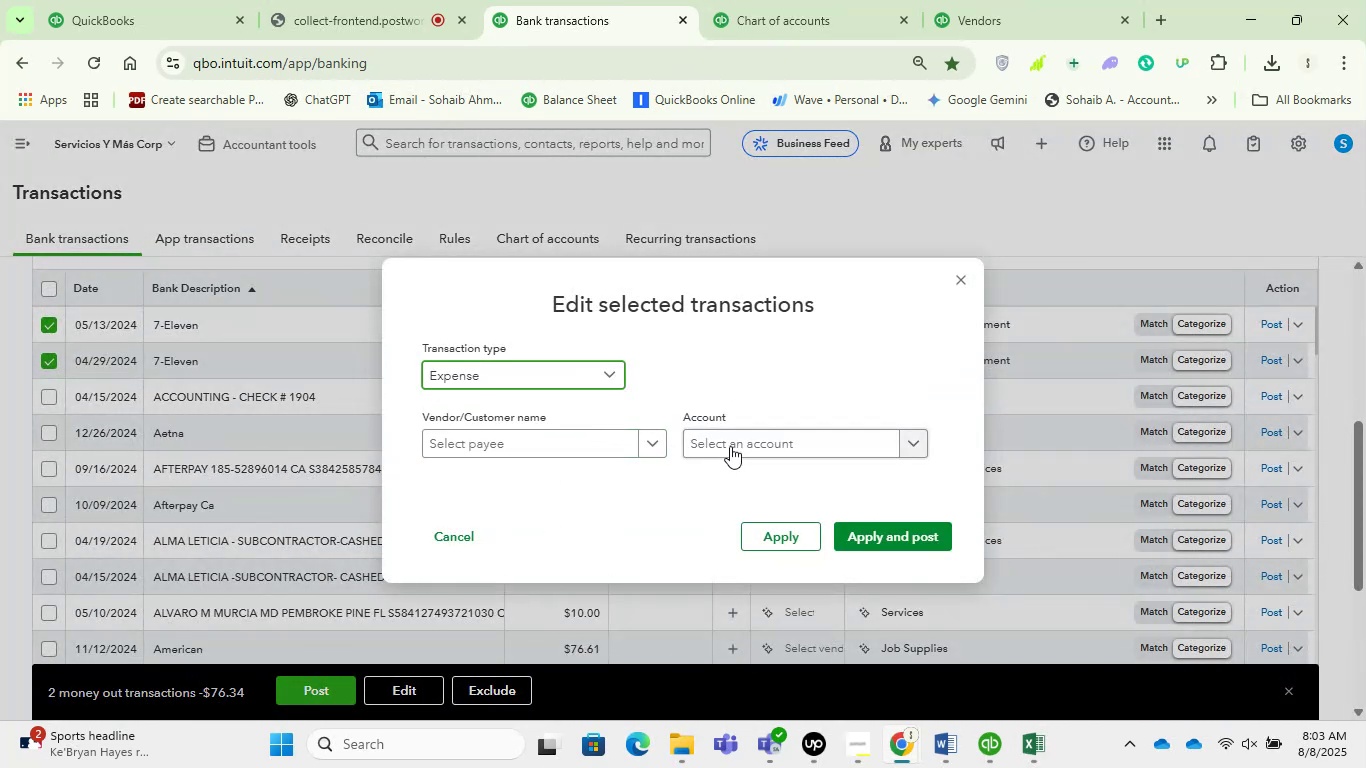 
triple_click([733, 443])
 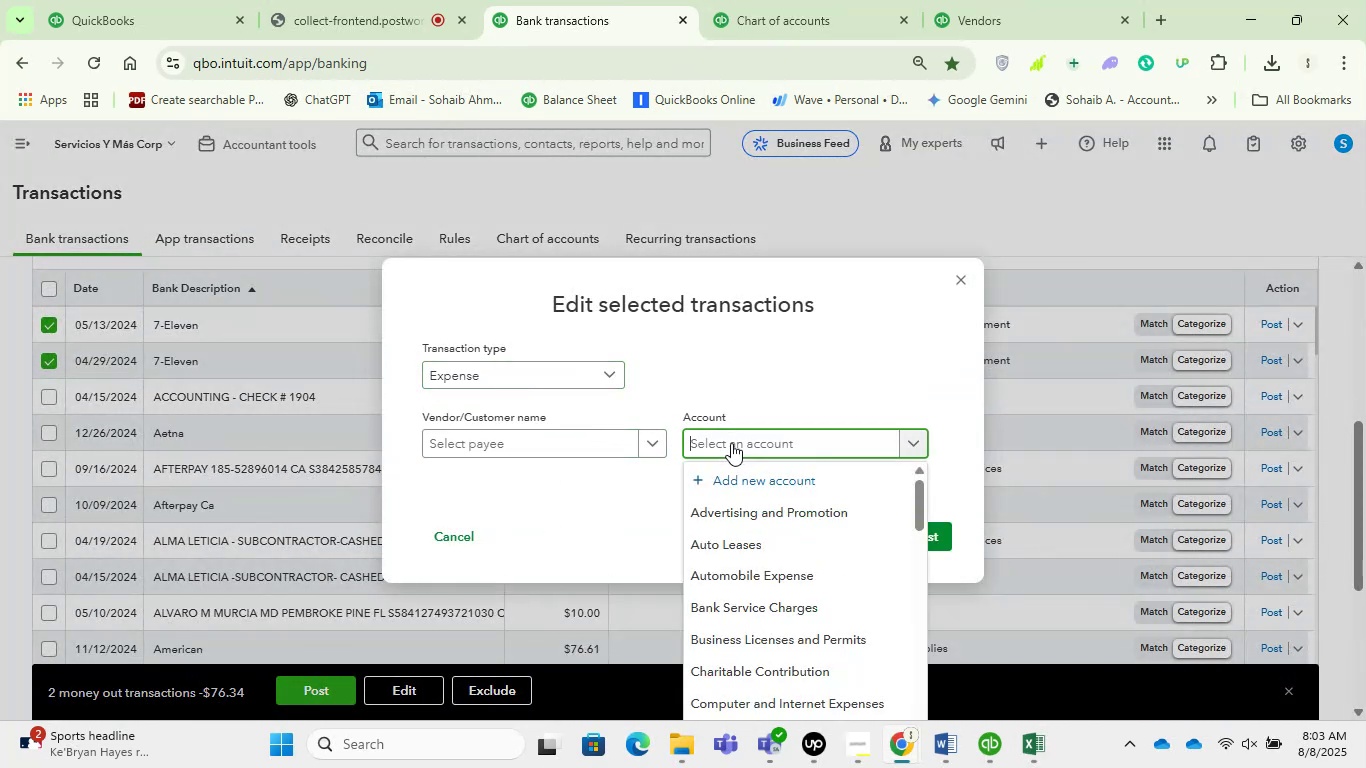 
type(auti)
key(Backspace)
type(o)
 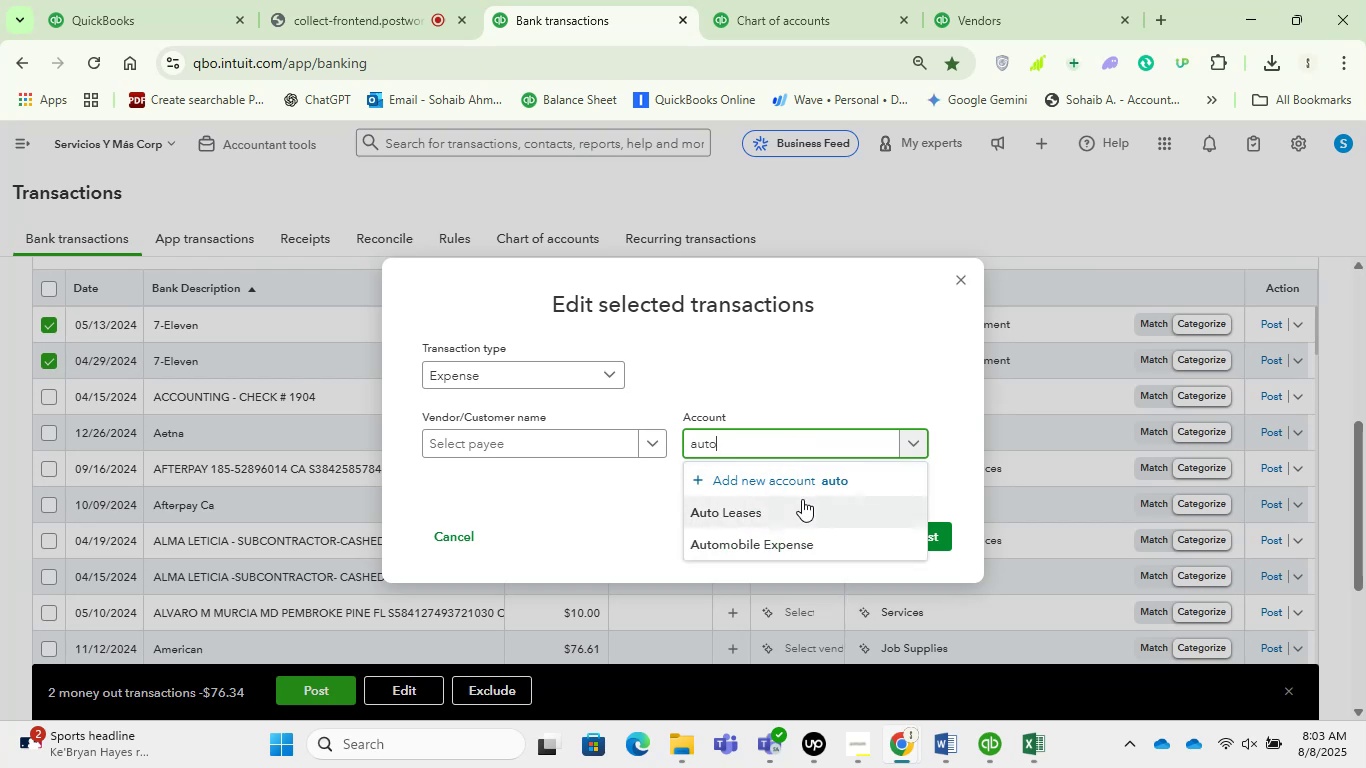 
key(ArrowDown)
 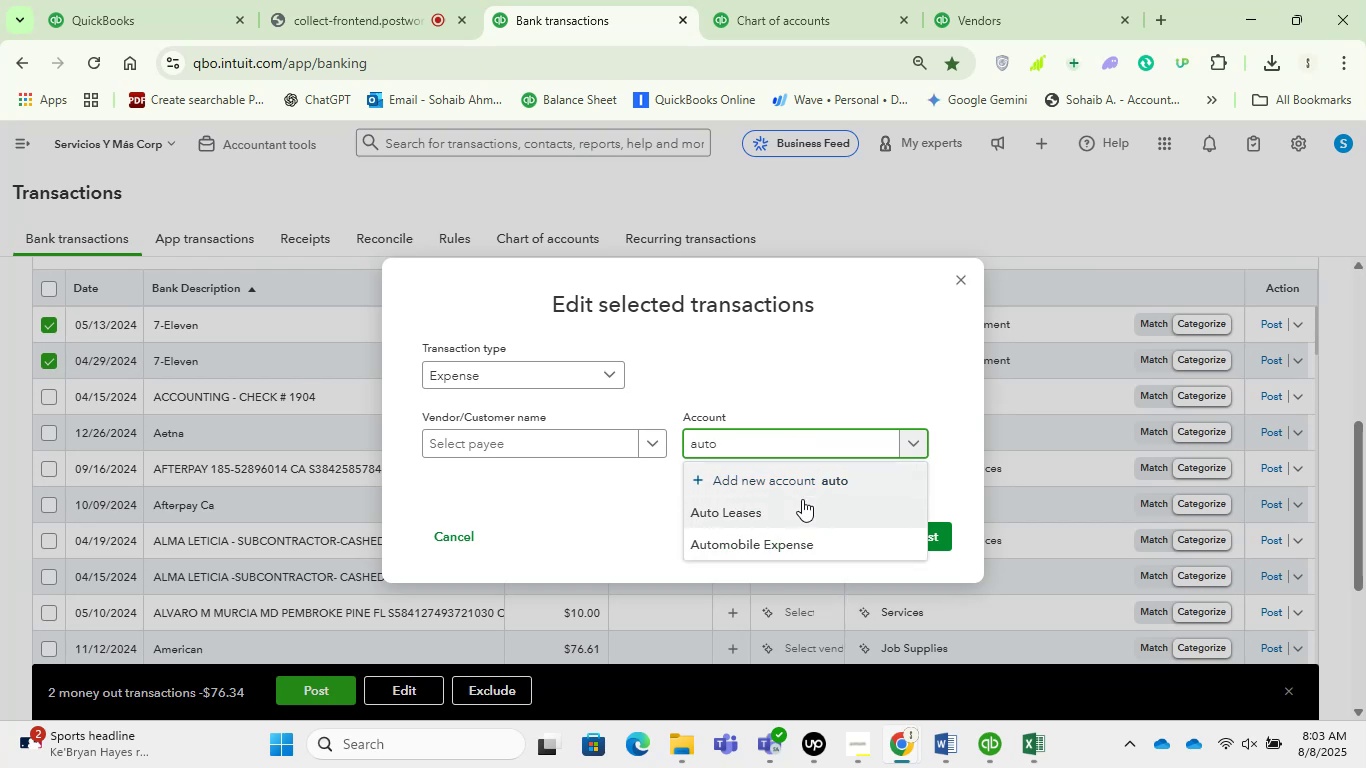 
key(ArrowDown)
 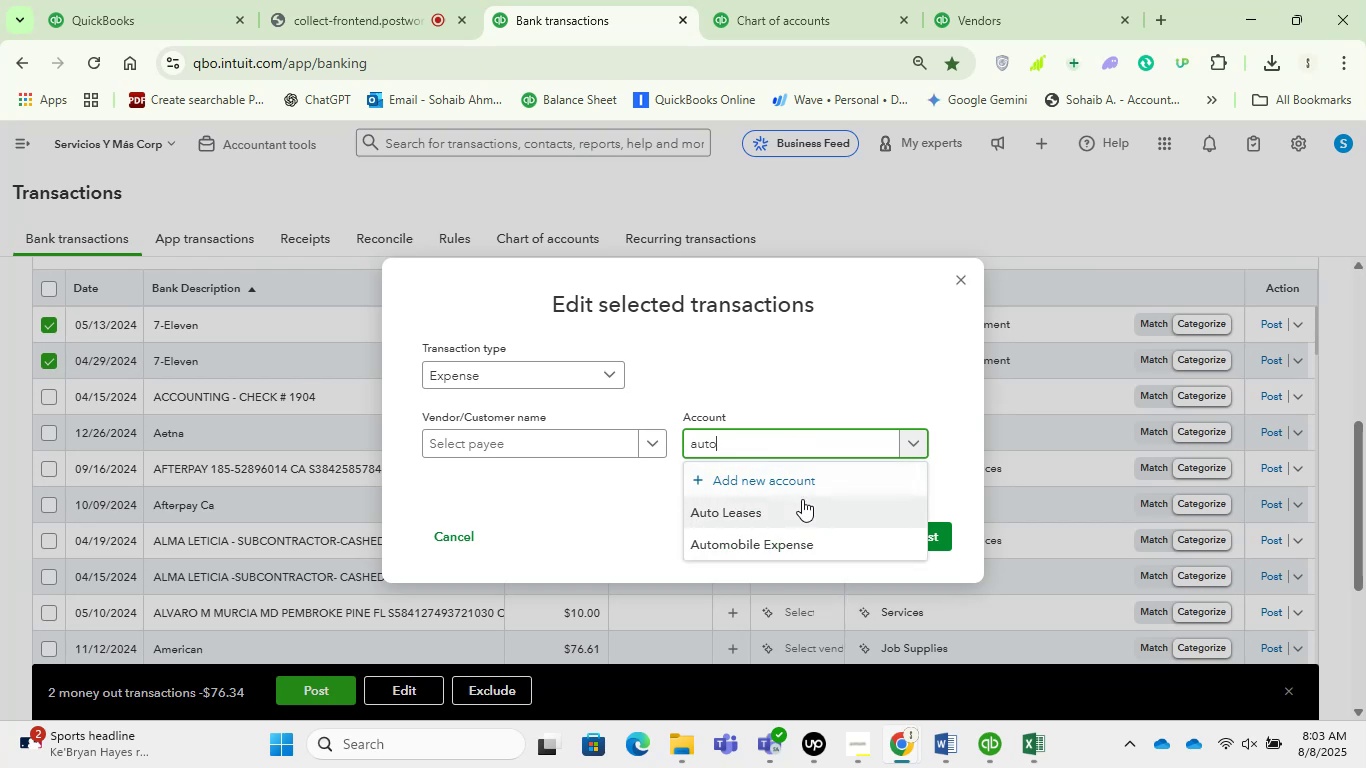 
key(ArrowDown)
 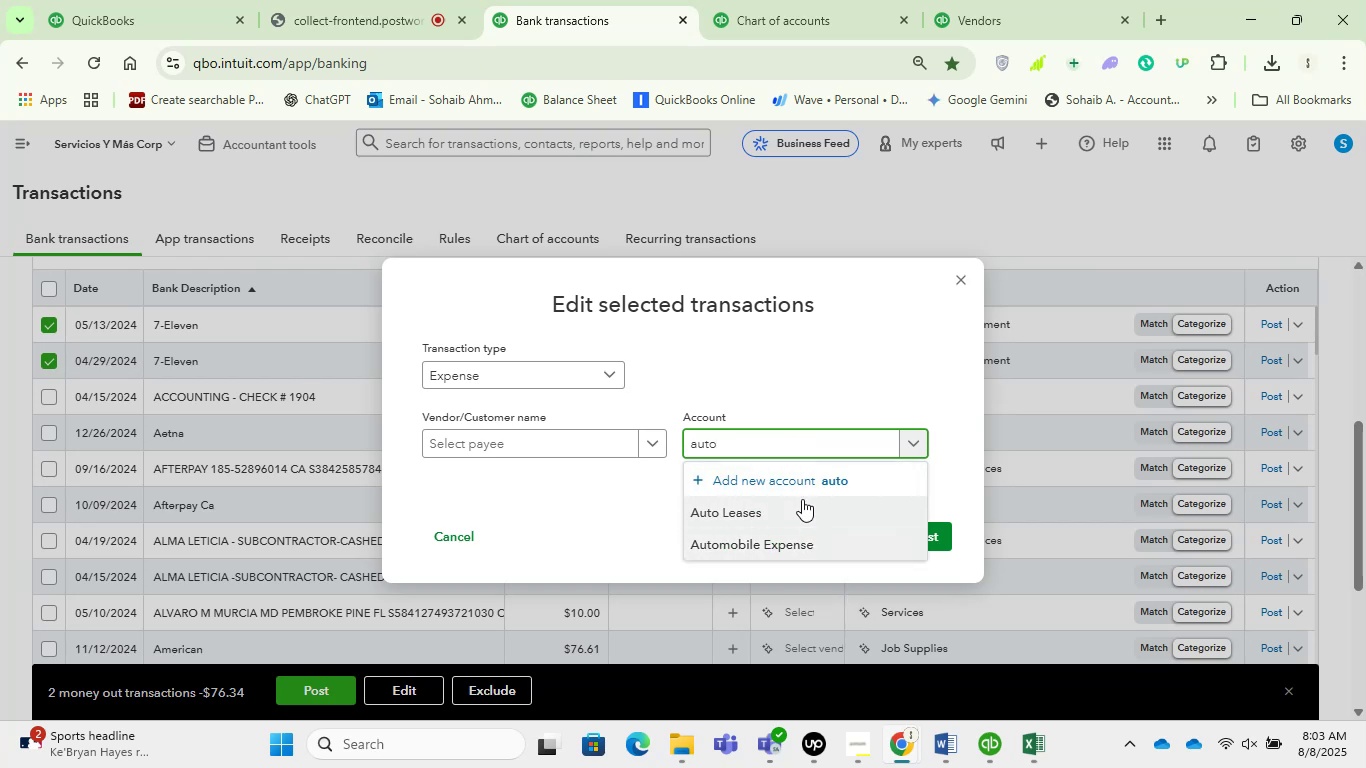 
key(Enter)
 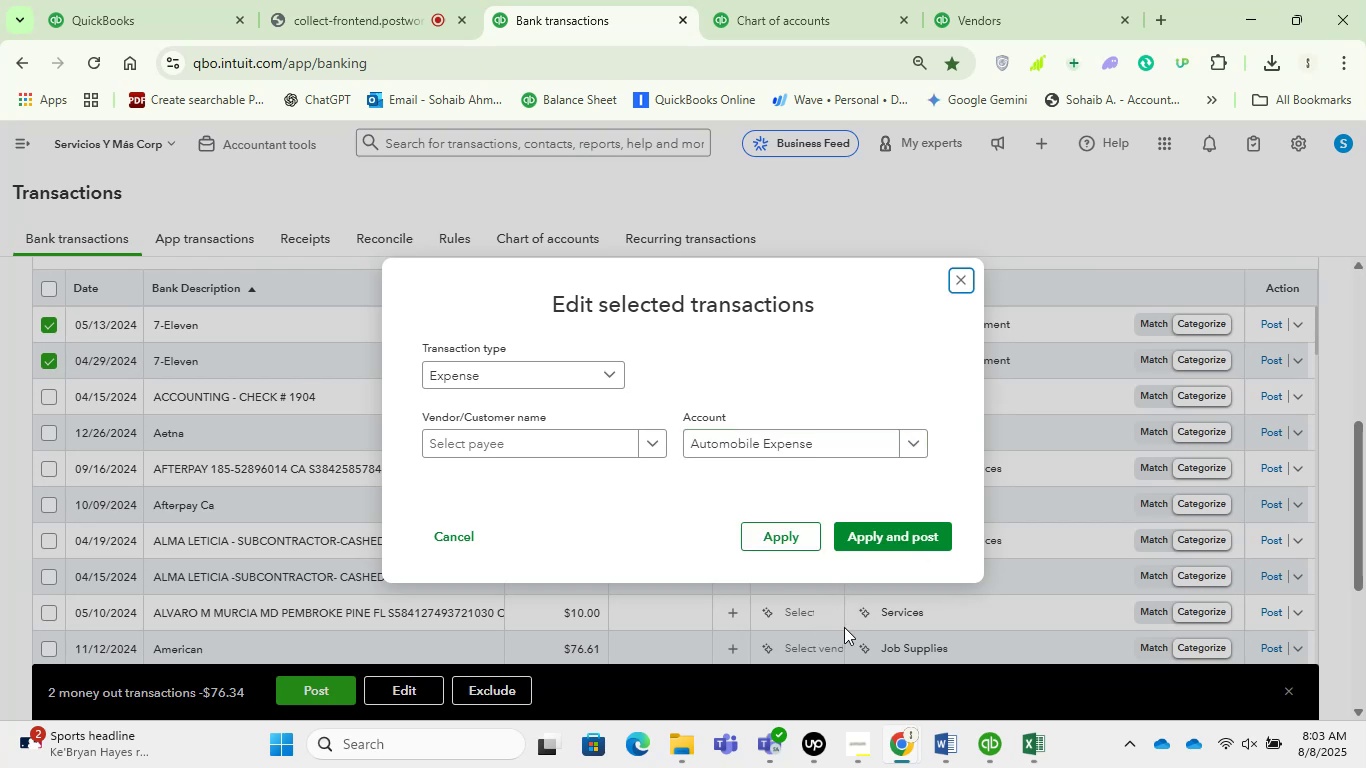 
left_click([869, 533])
 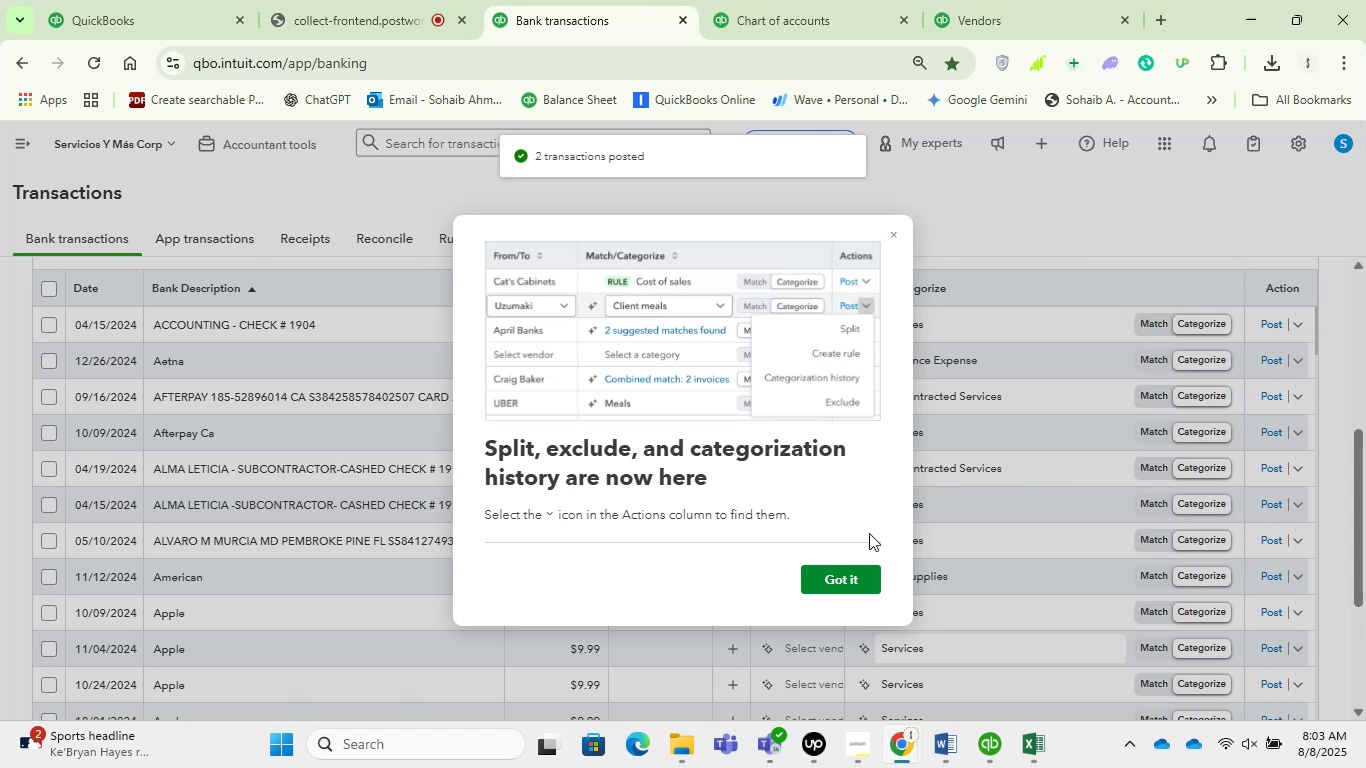 
wait(5.89)
 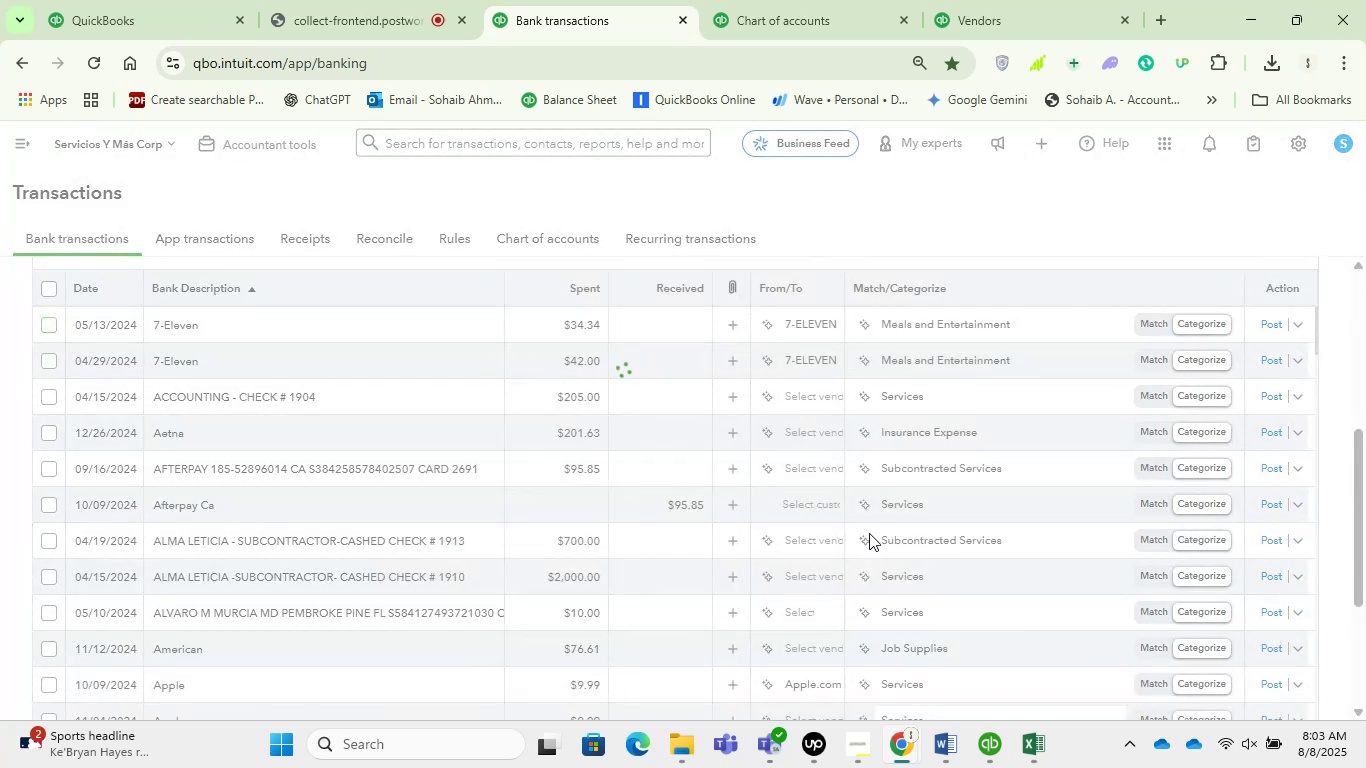 
left_click([861, 580])
 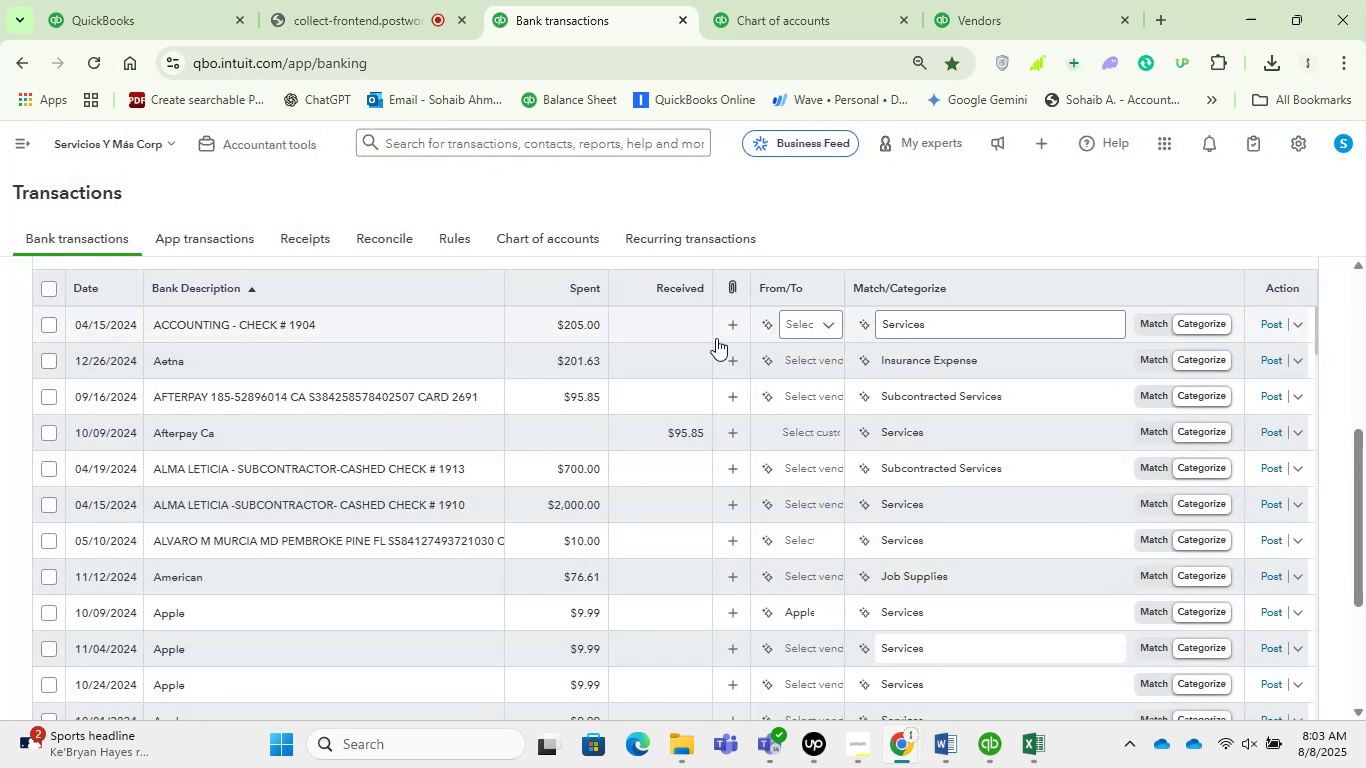 
scroll: coordinate [735, 474], scroll_direction: down, amount: 4.0
 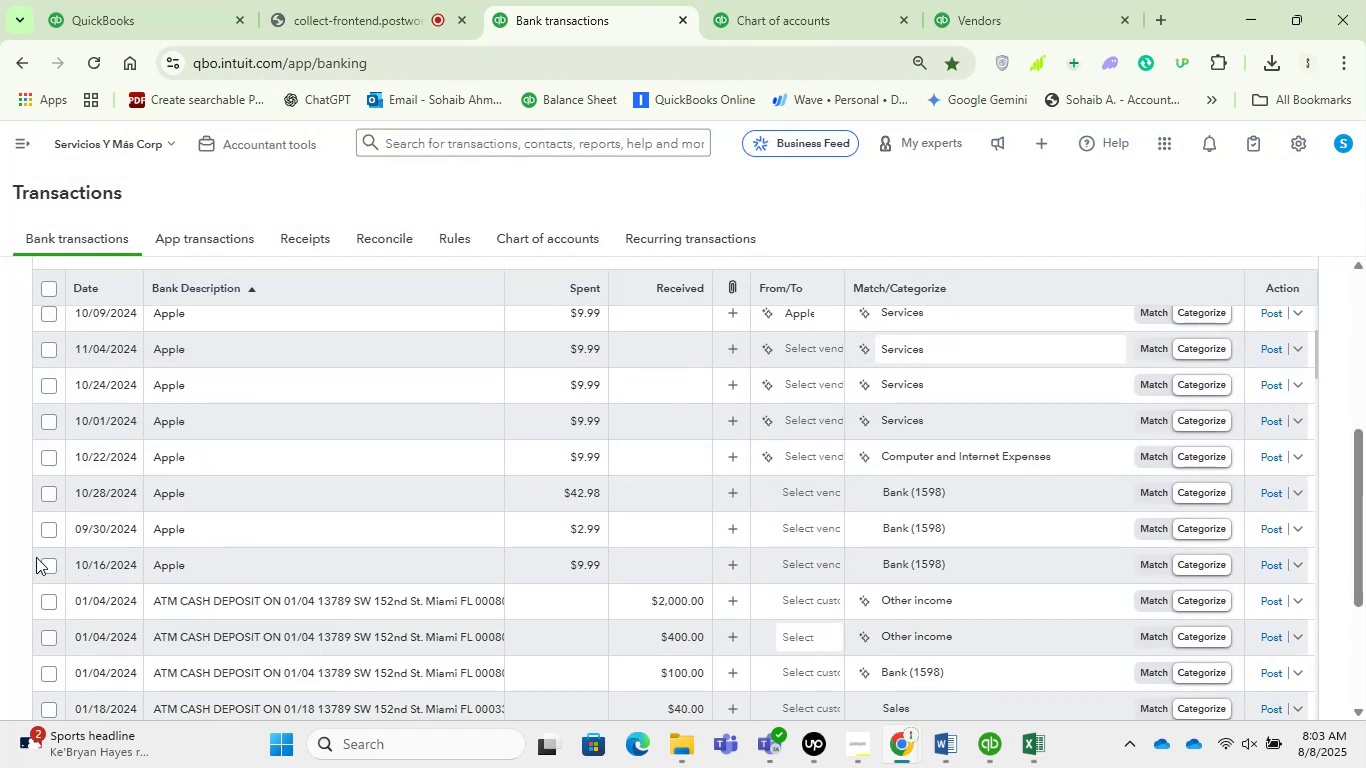 
left_click([44, 566])
 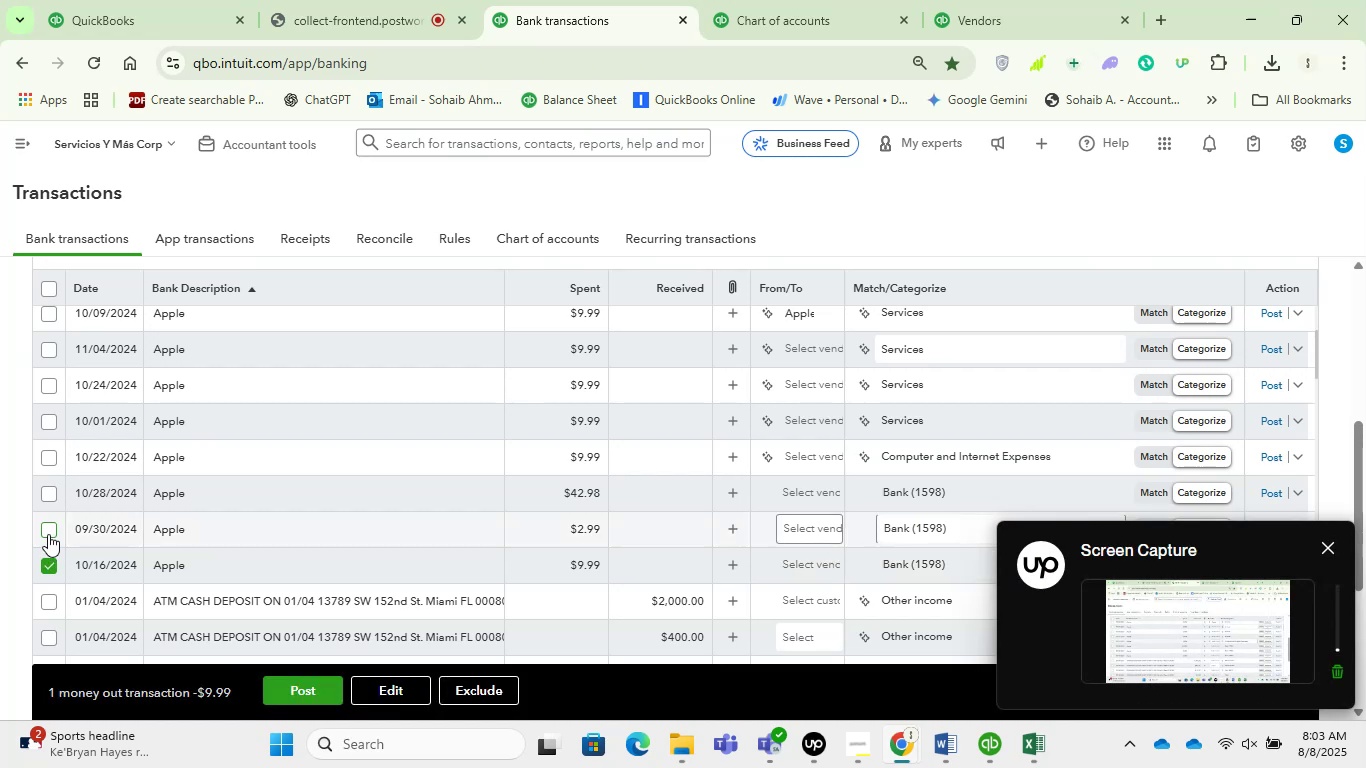 
left_click([48, 531])
 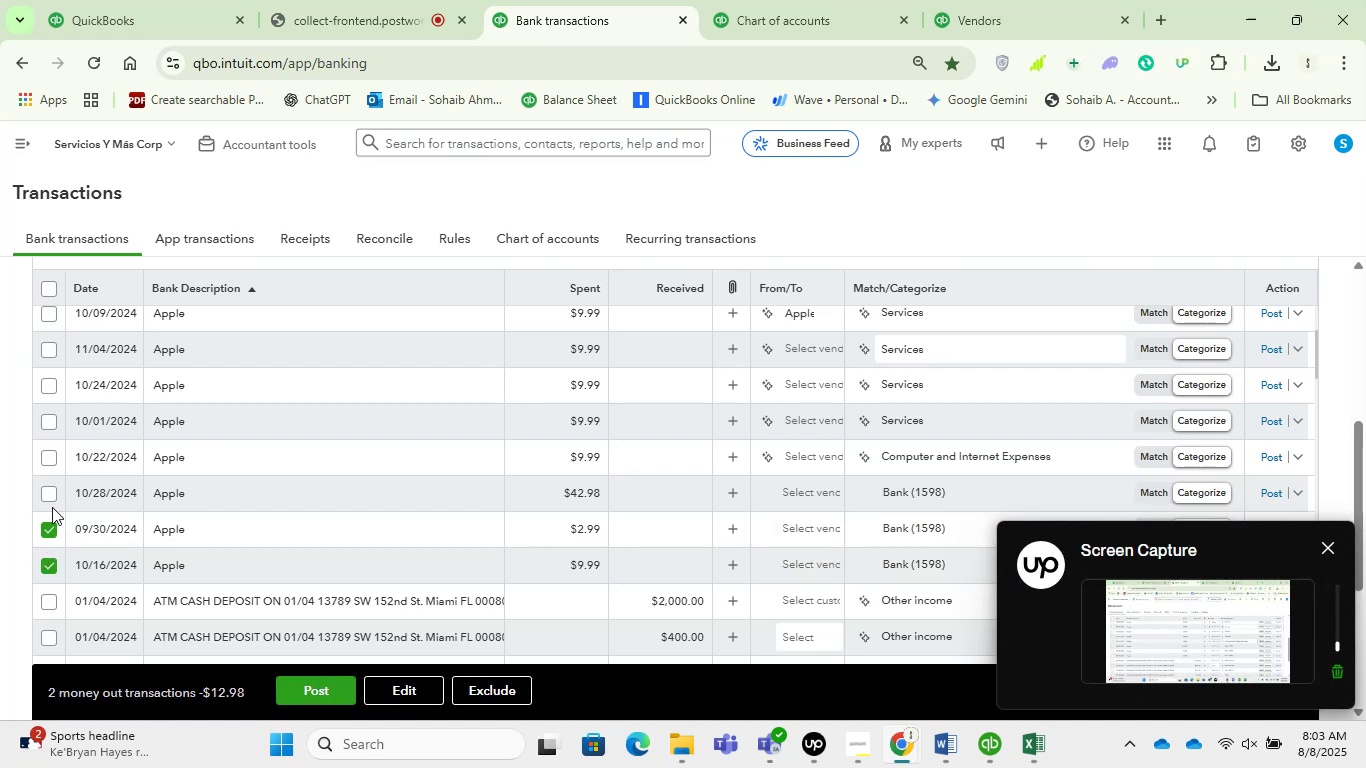 
left_click([52, 491])
 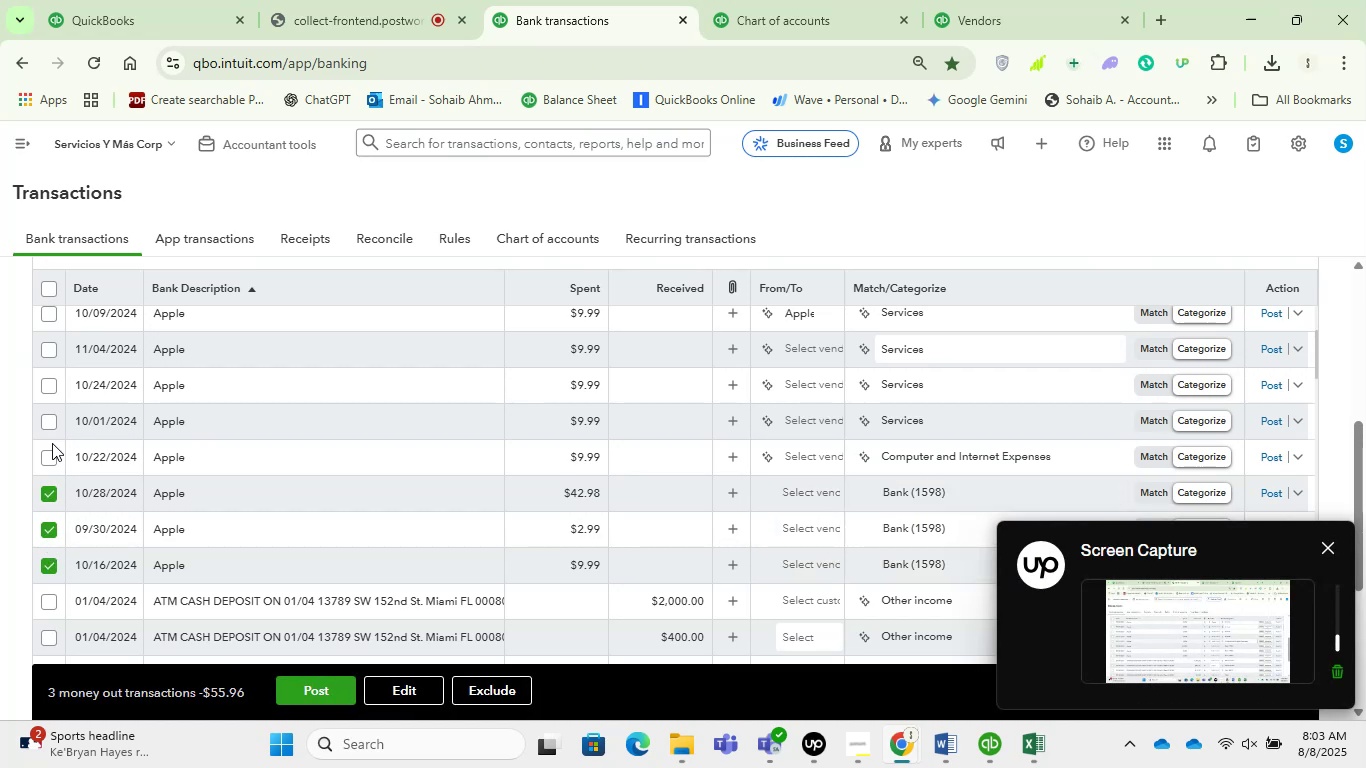 
left_click([47, 465])
 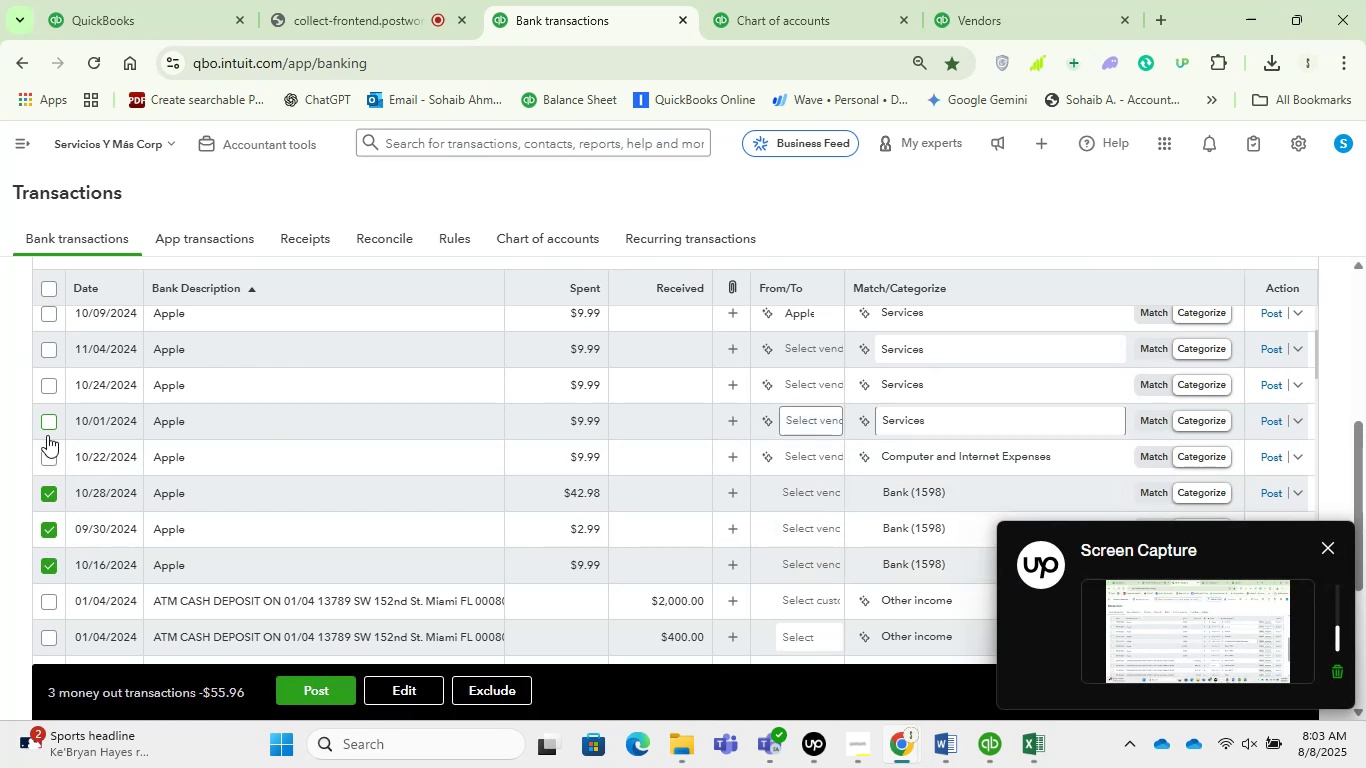 
double_click([47, 459])
 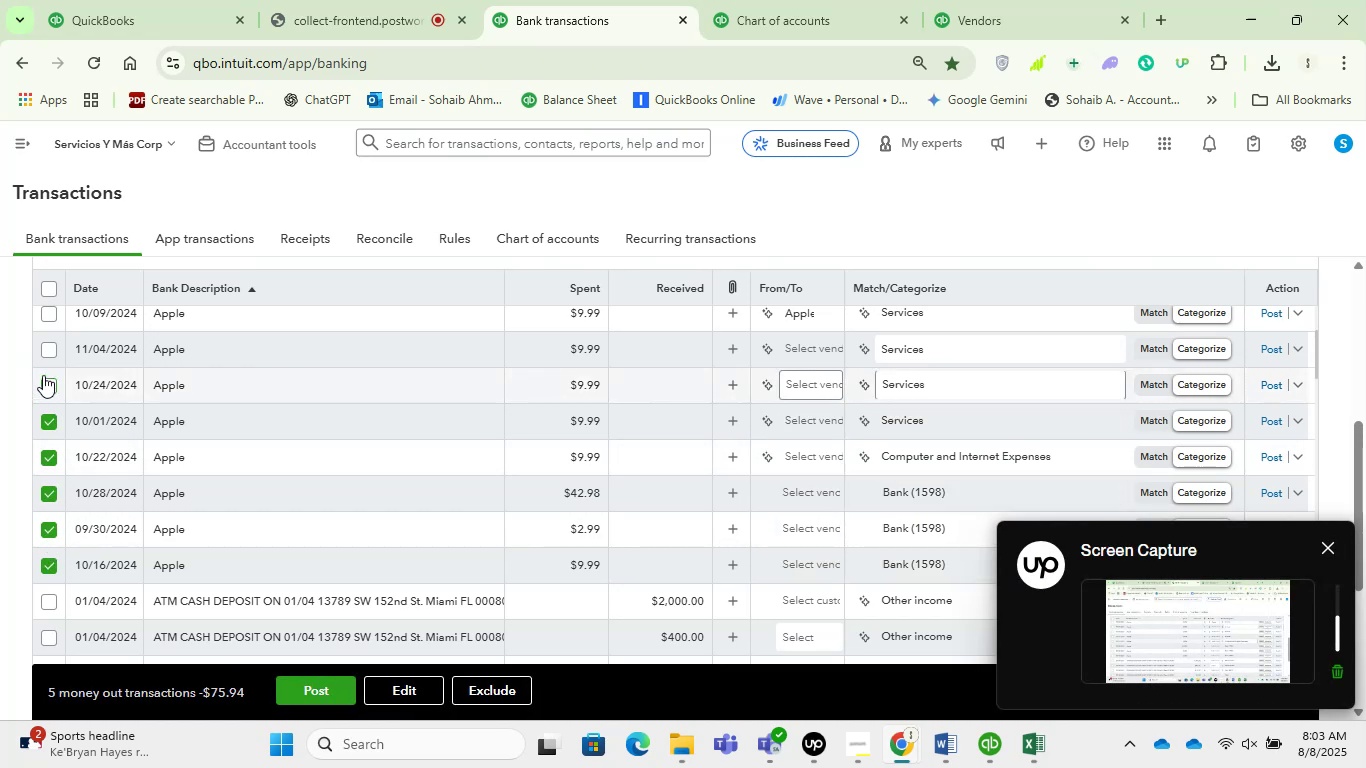 
double_click([44, 345])
 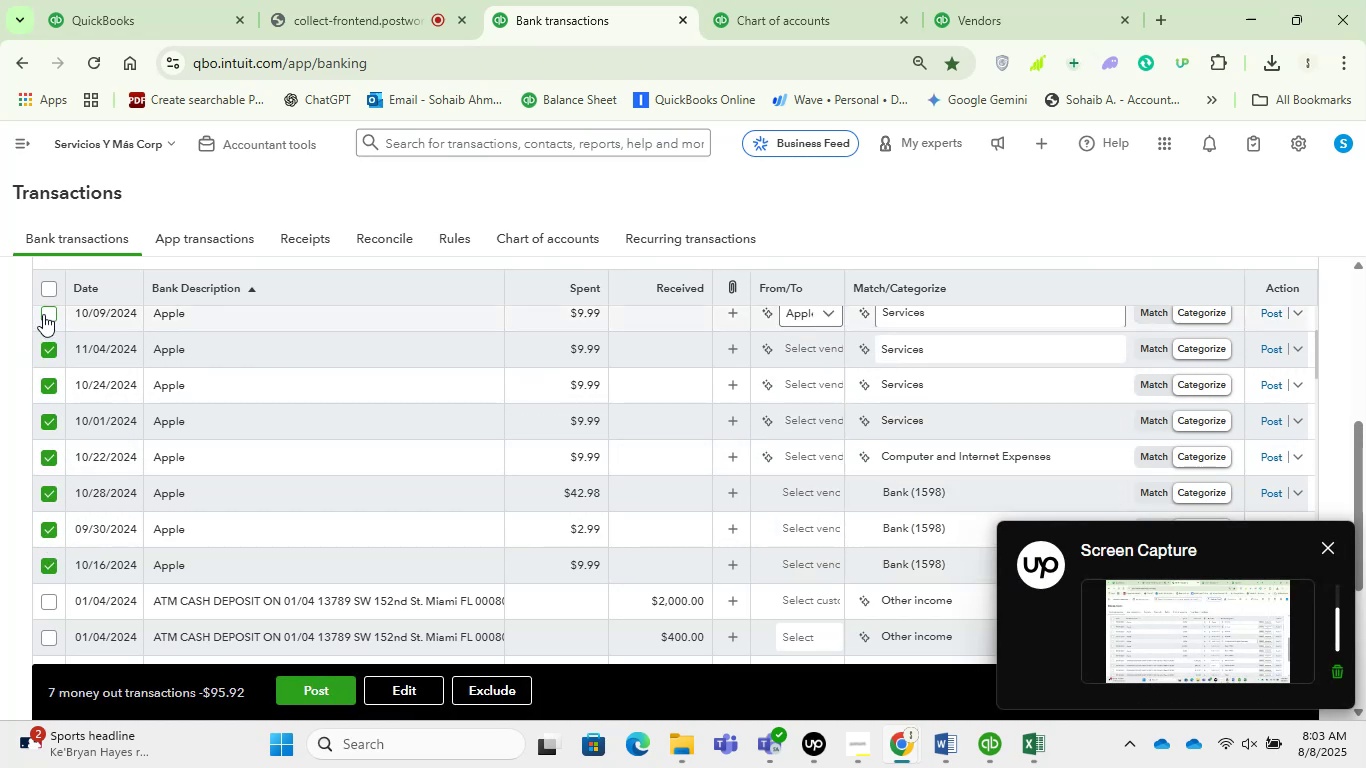 
scroll: coordinate [143, 404], scroll_direction: up, amount: 2.0
 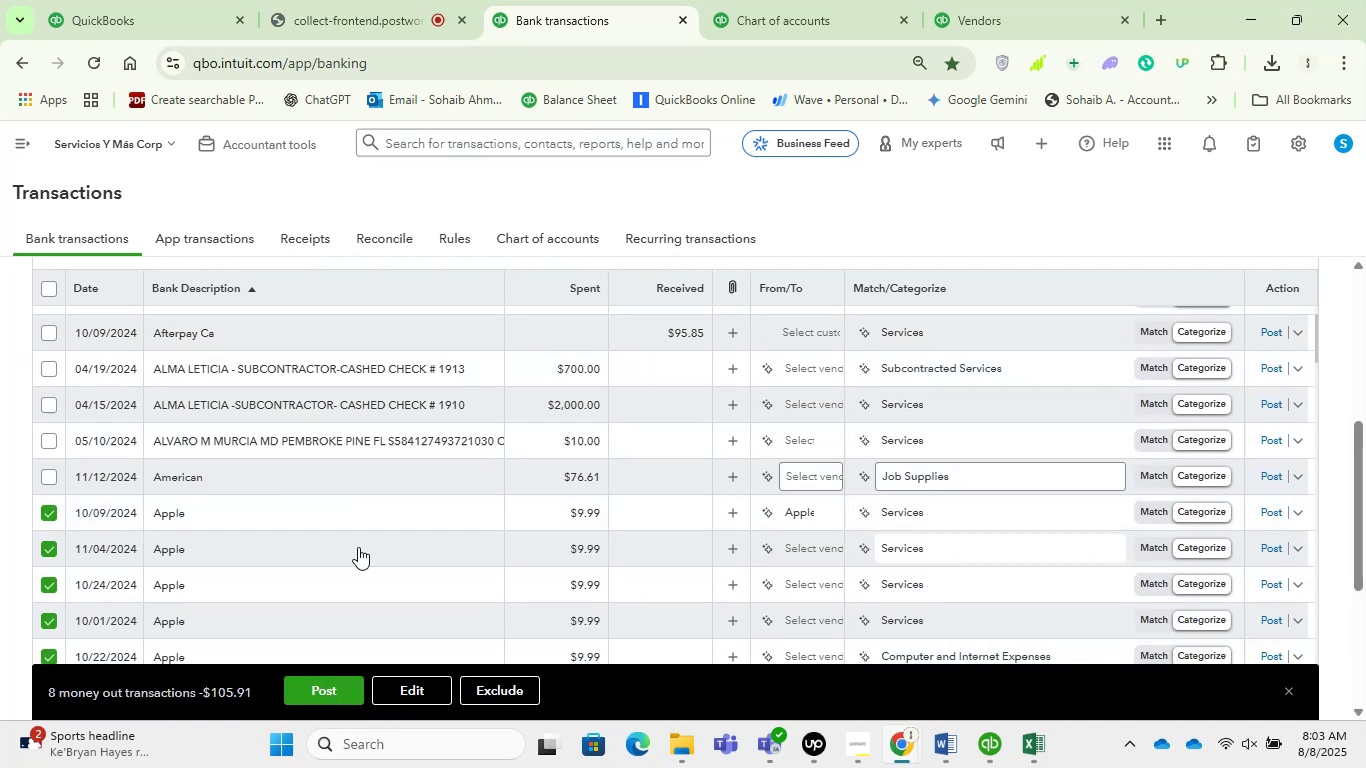 
left_click([428, 691])
 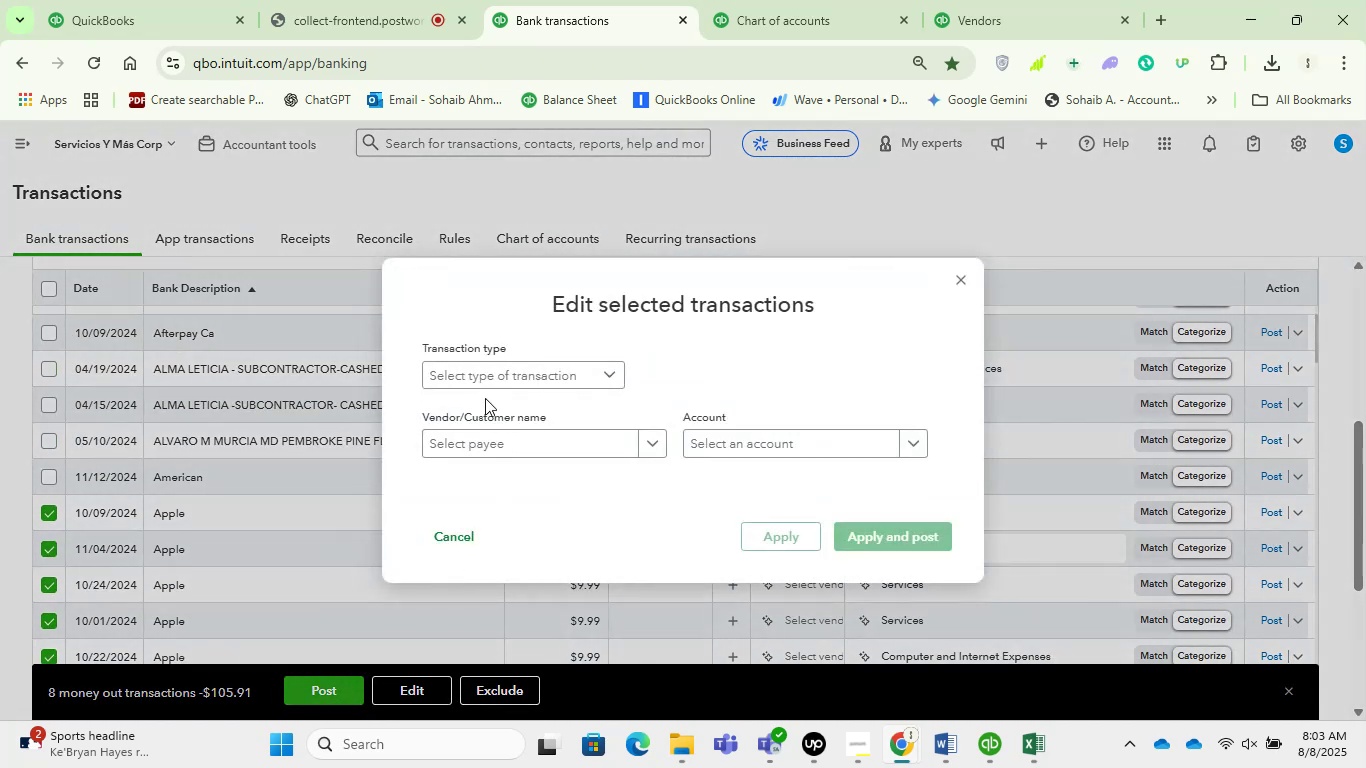 
left_click([503, 374])
 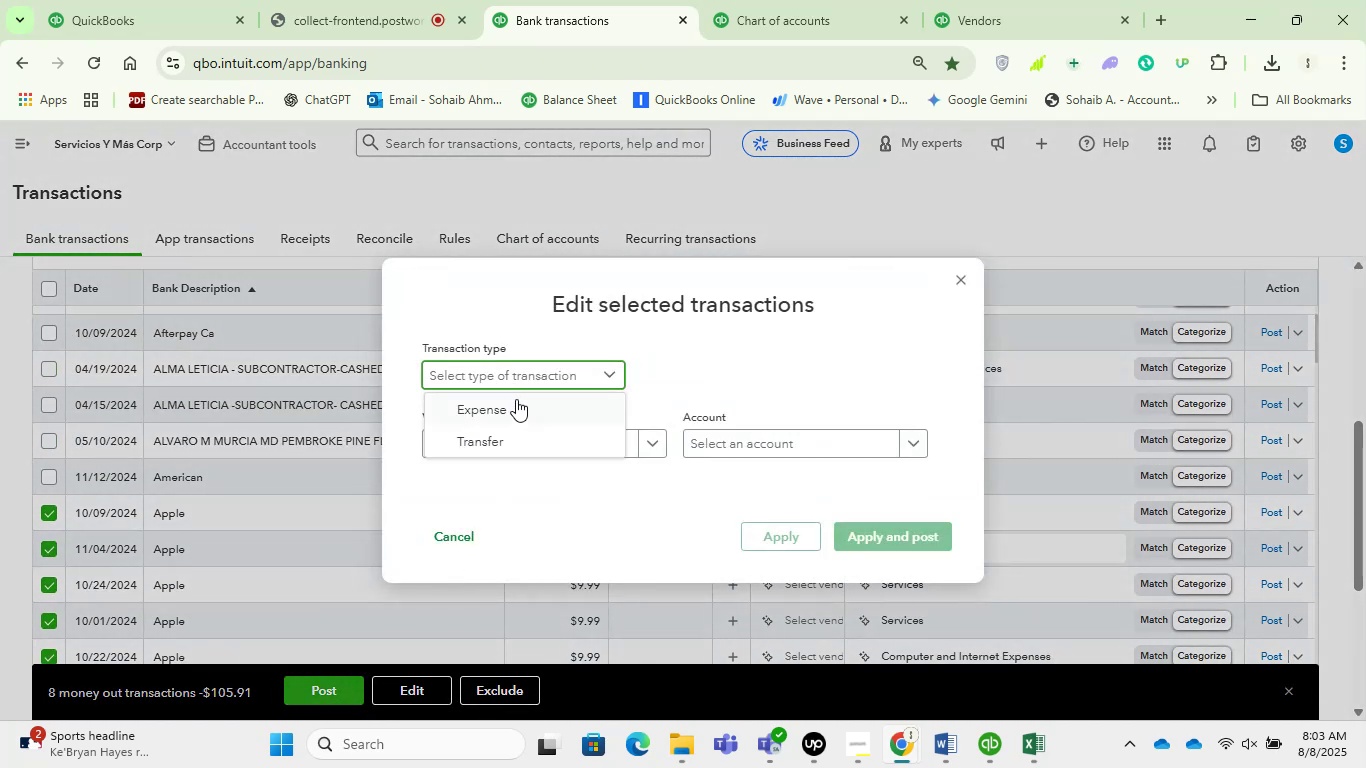 
left_click([517, 400])
 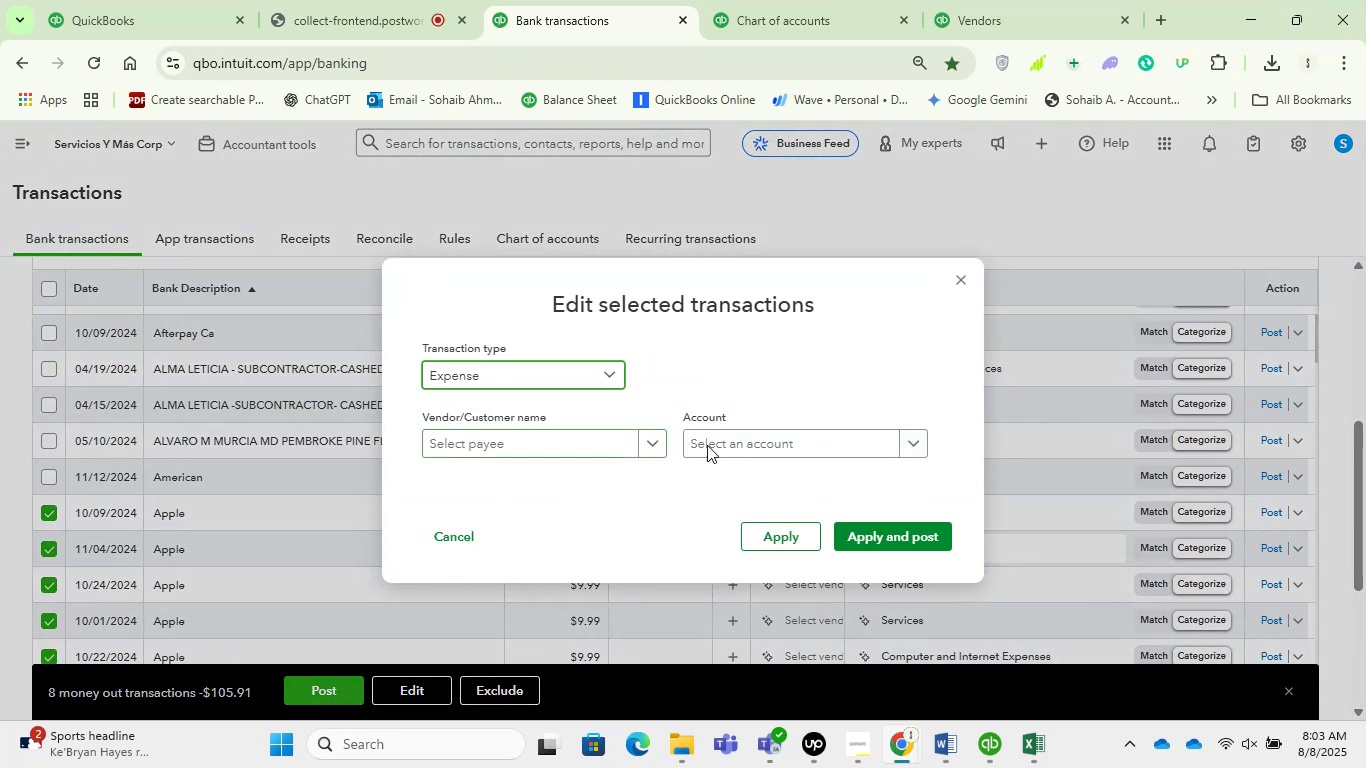 
left_click([759, 437])
 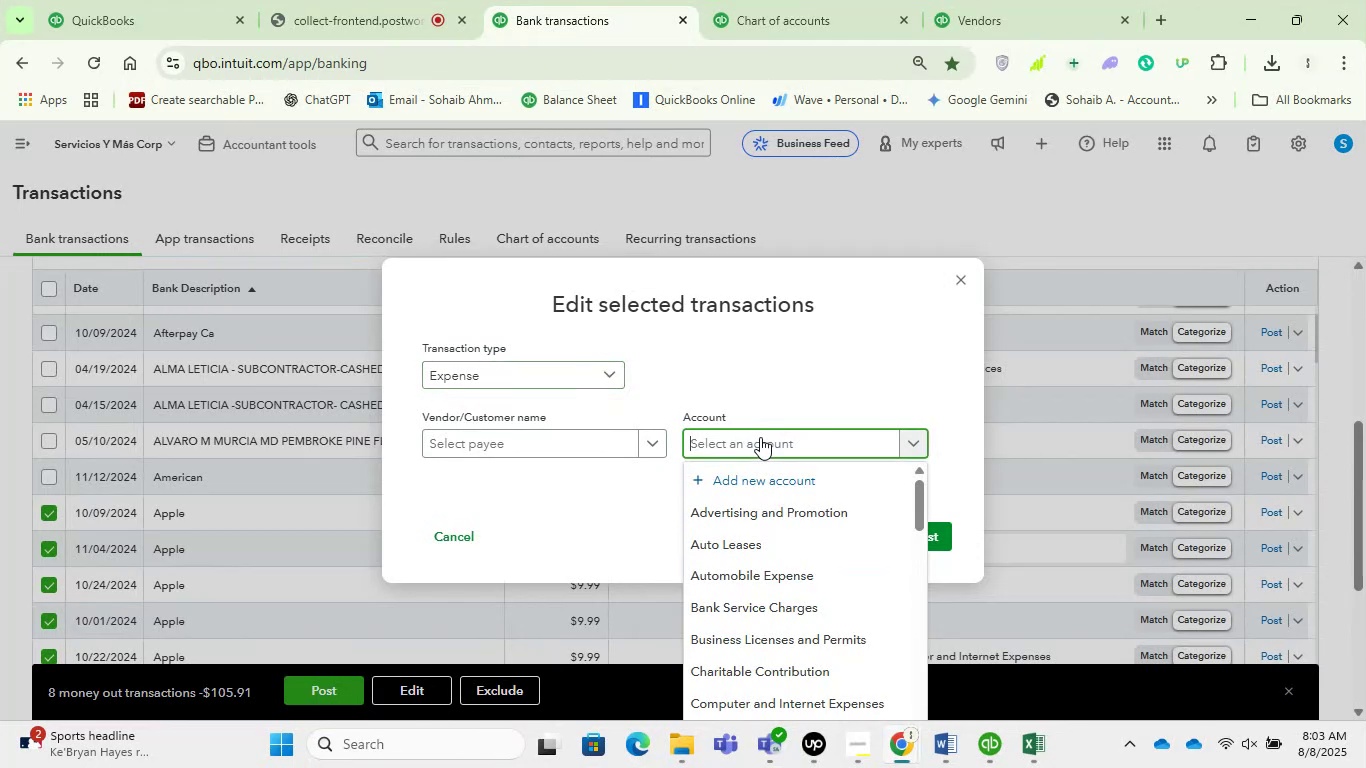 
type(office)
 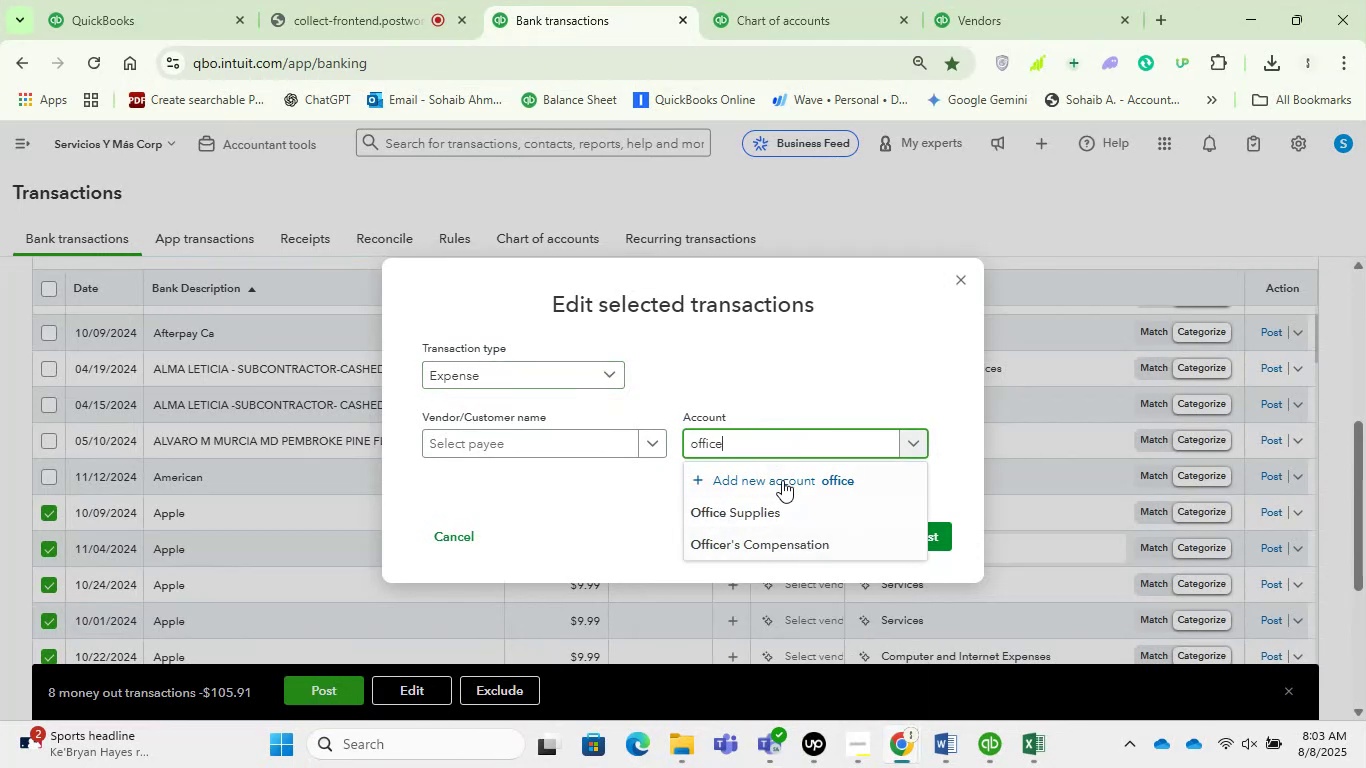 
left_click([786, 503])
 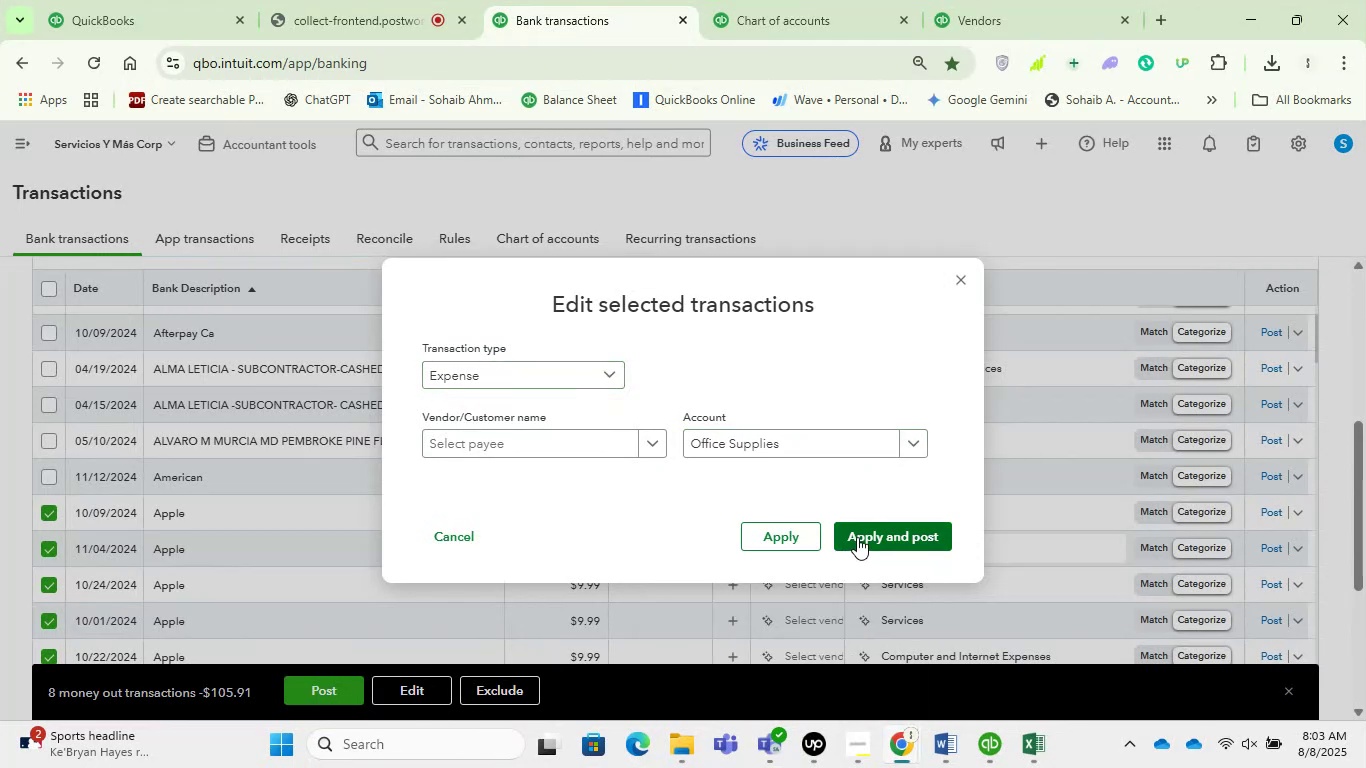 
left_click([511, 453])
 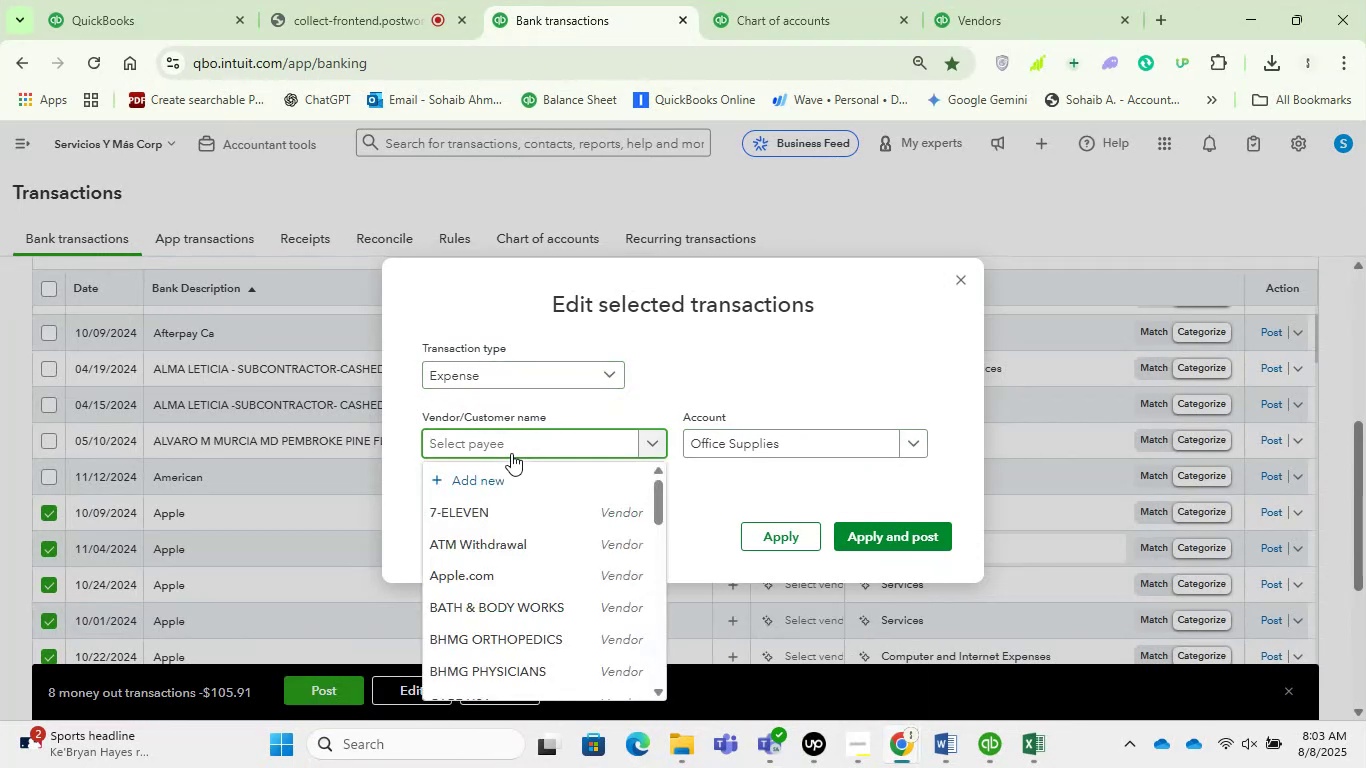 
type(apple)
 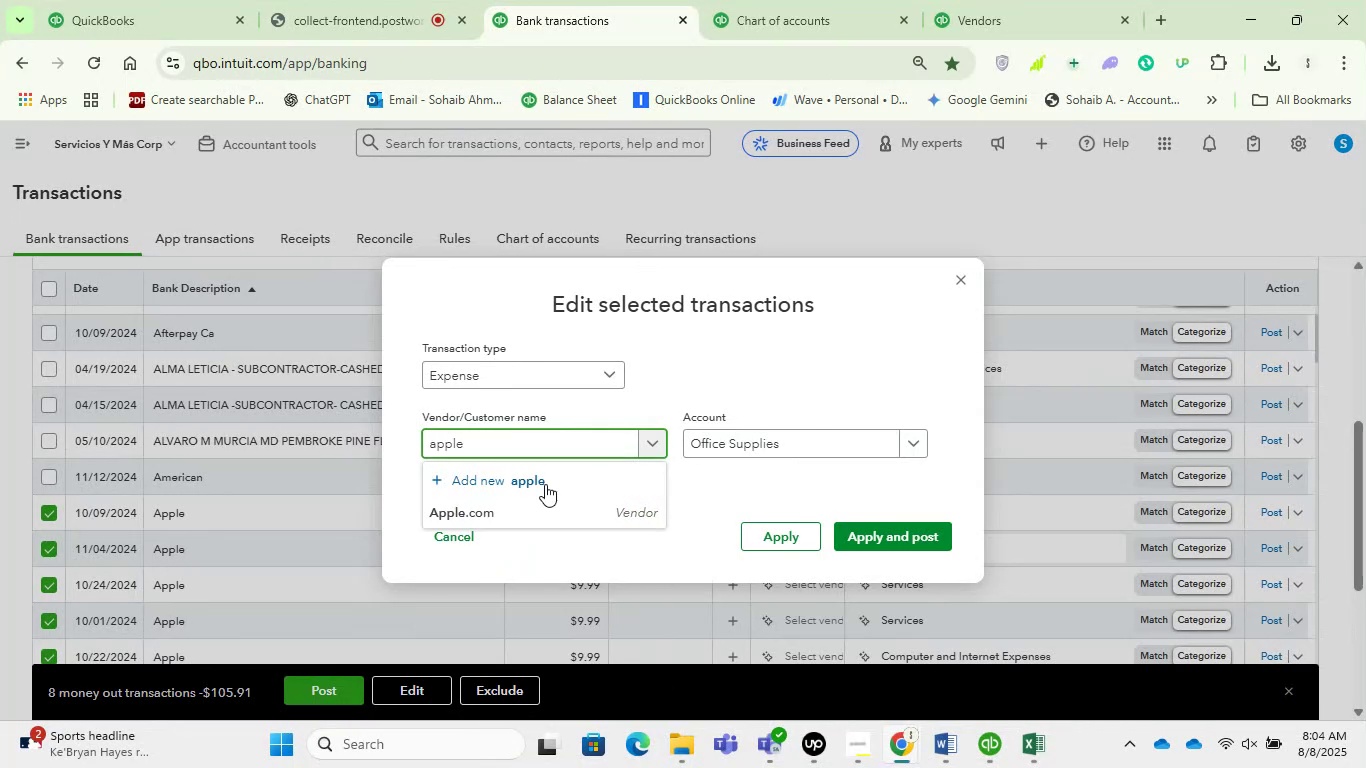 
left_click([562, 508])
 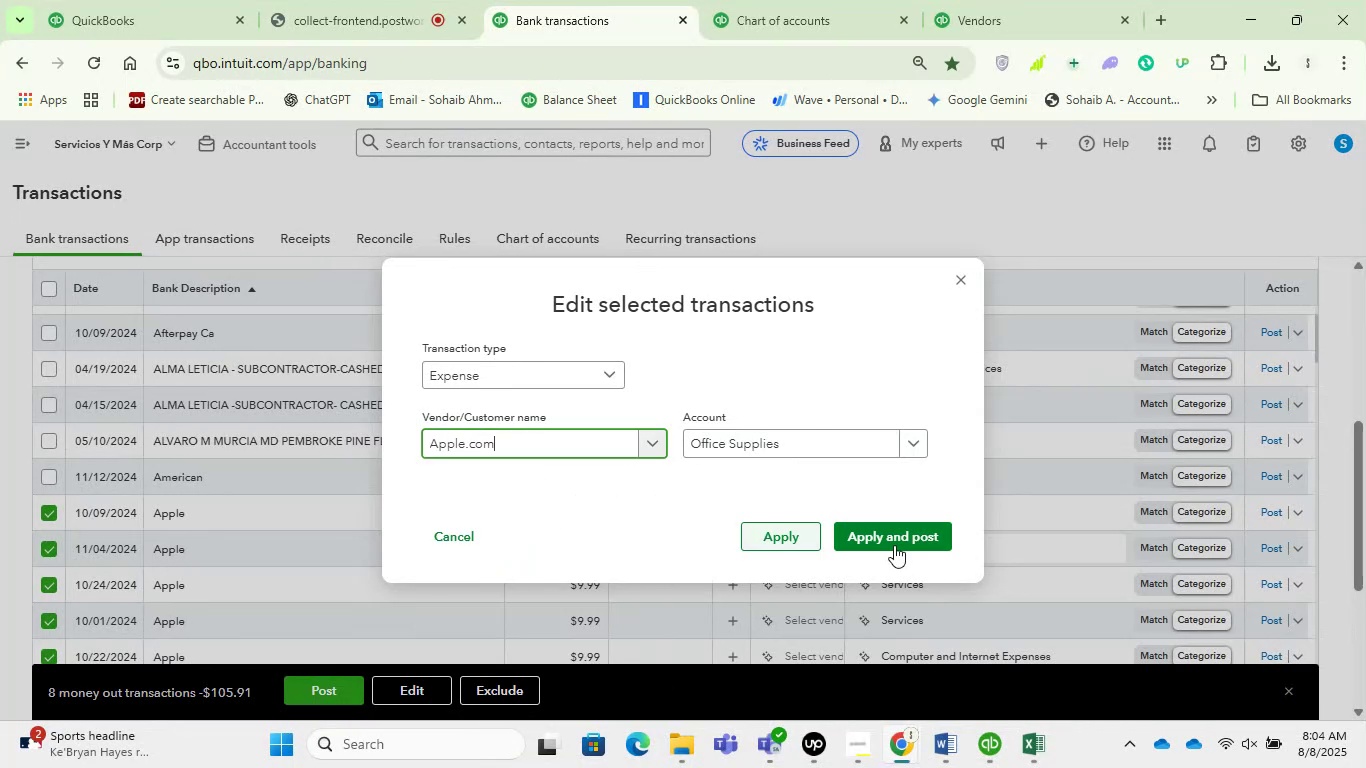 
left_click([894, 545])
 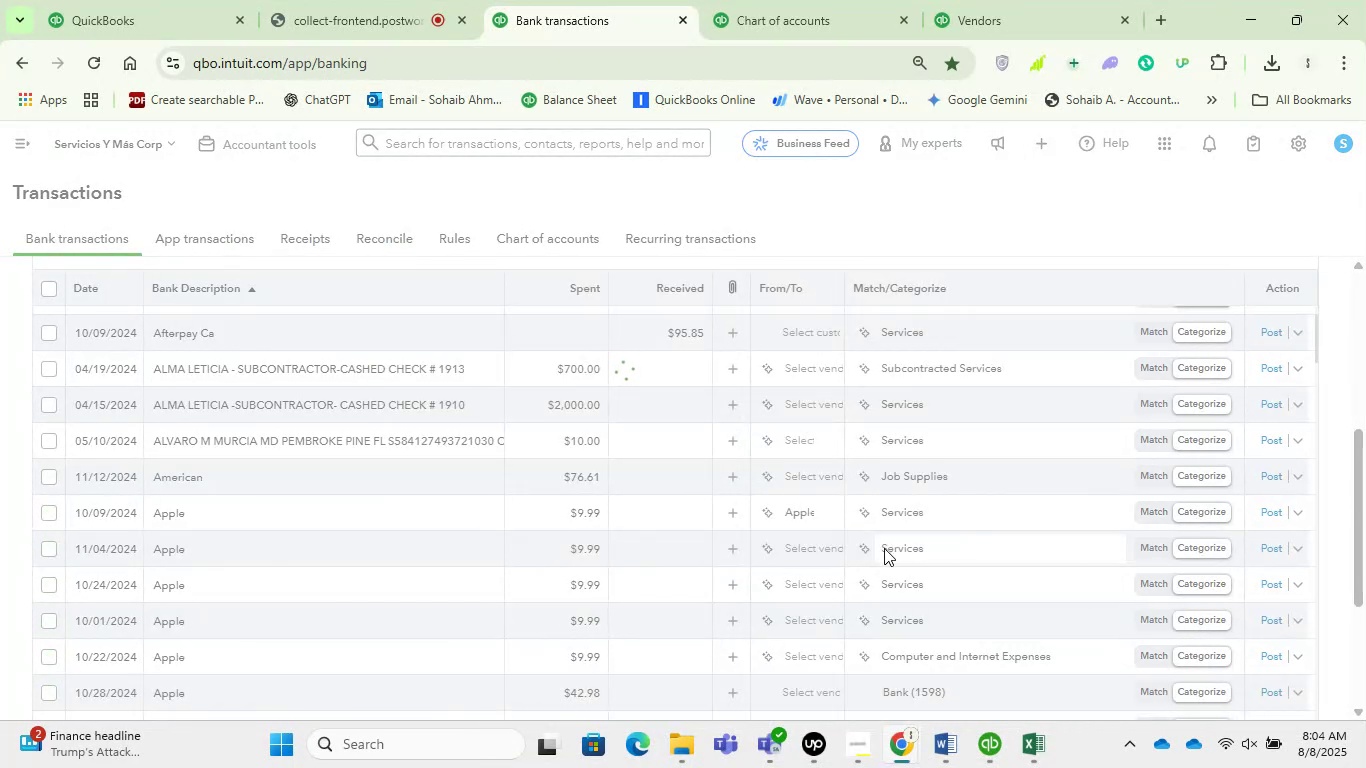 
scroll: coordinate [526, 495], scroll_direction: down, amount: 1.0
 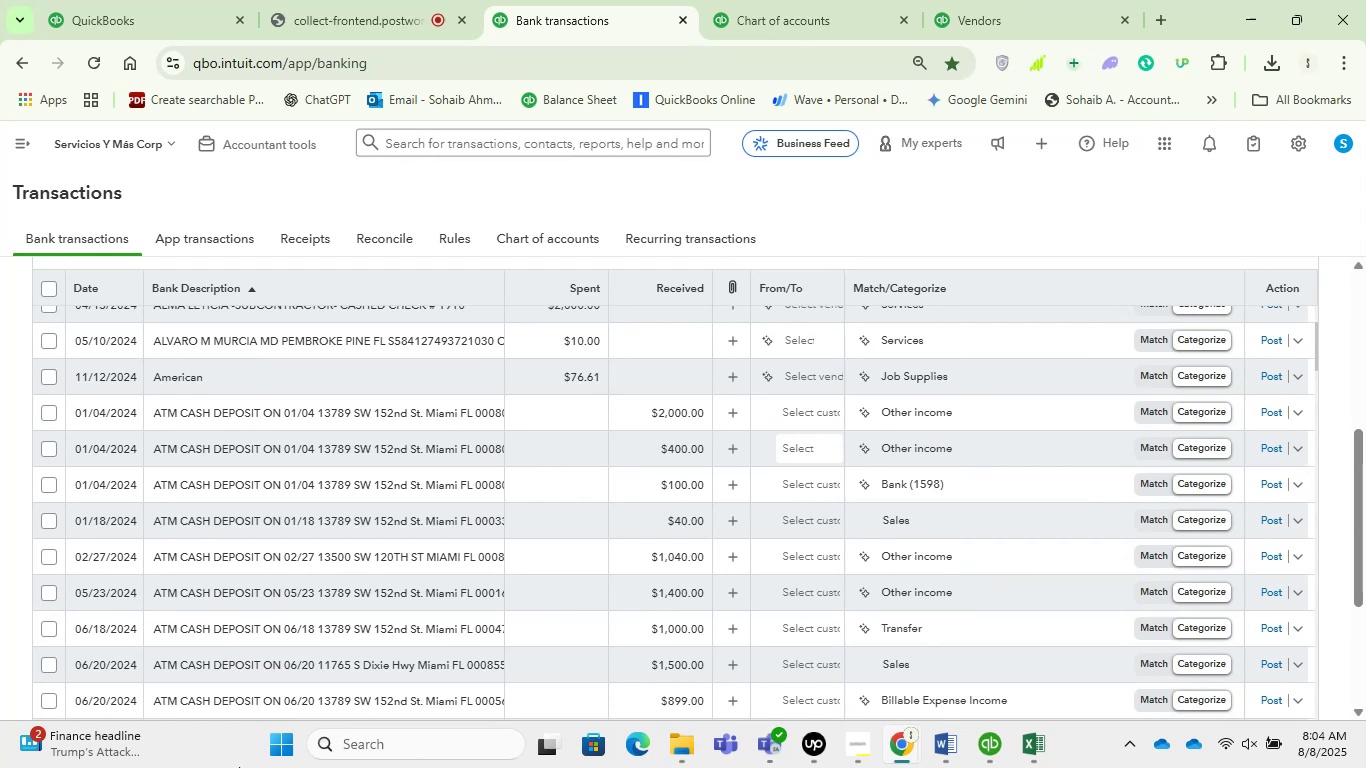 
wait(17.36)
 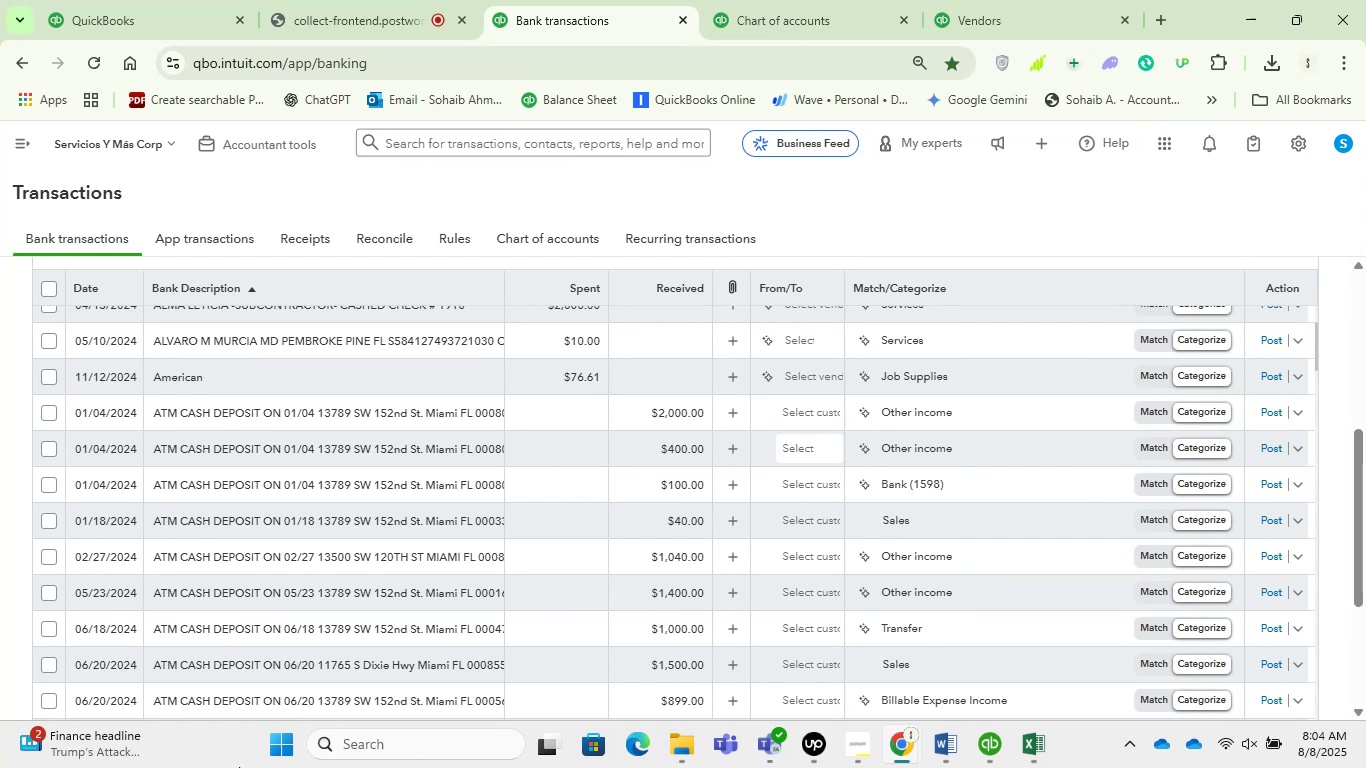 
left_click([46, 412])
 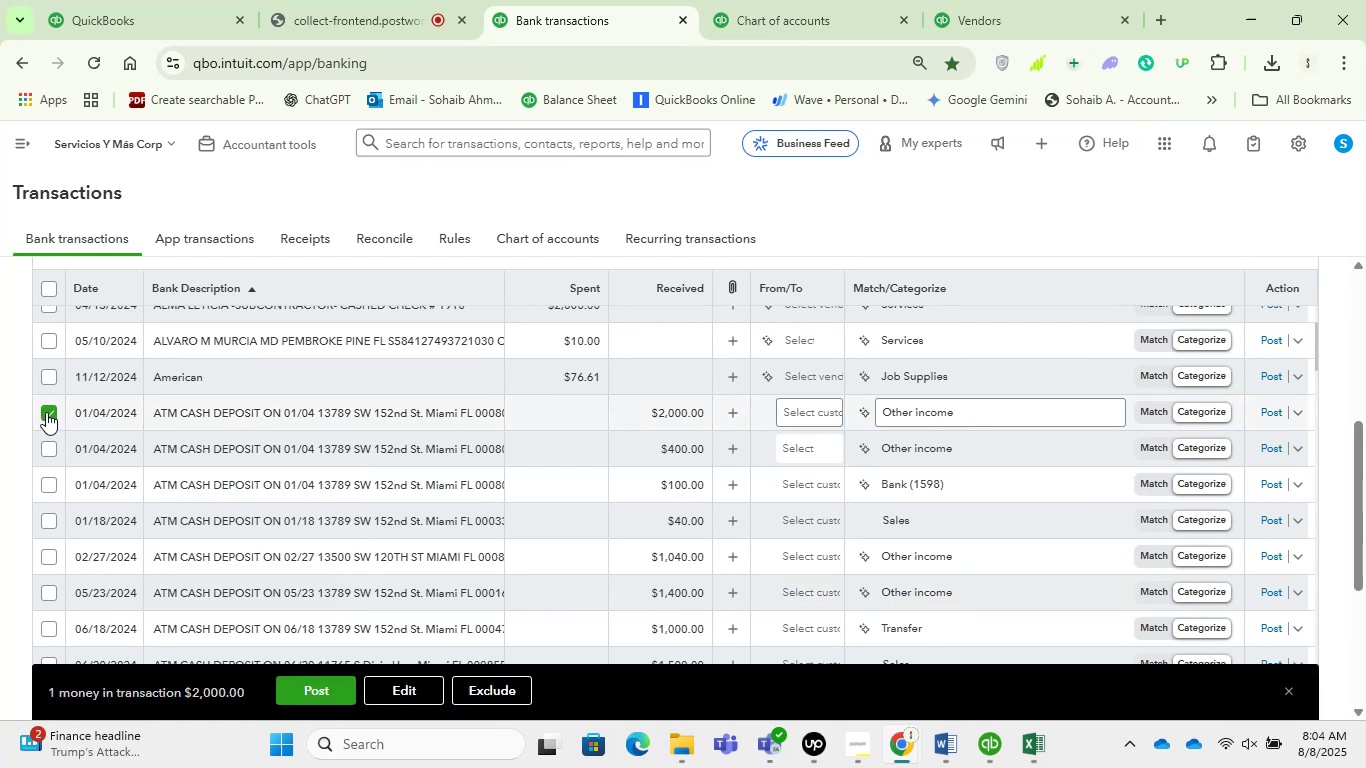 
key(ArrowDown)
 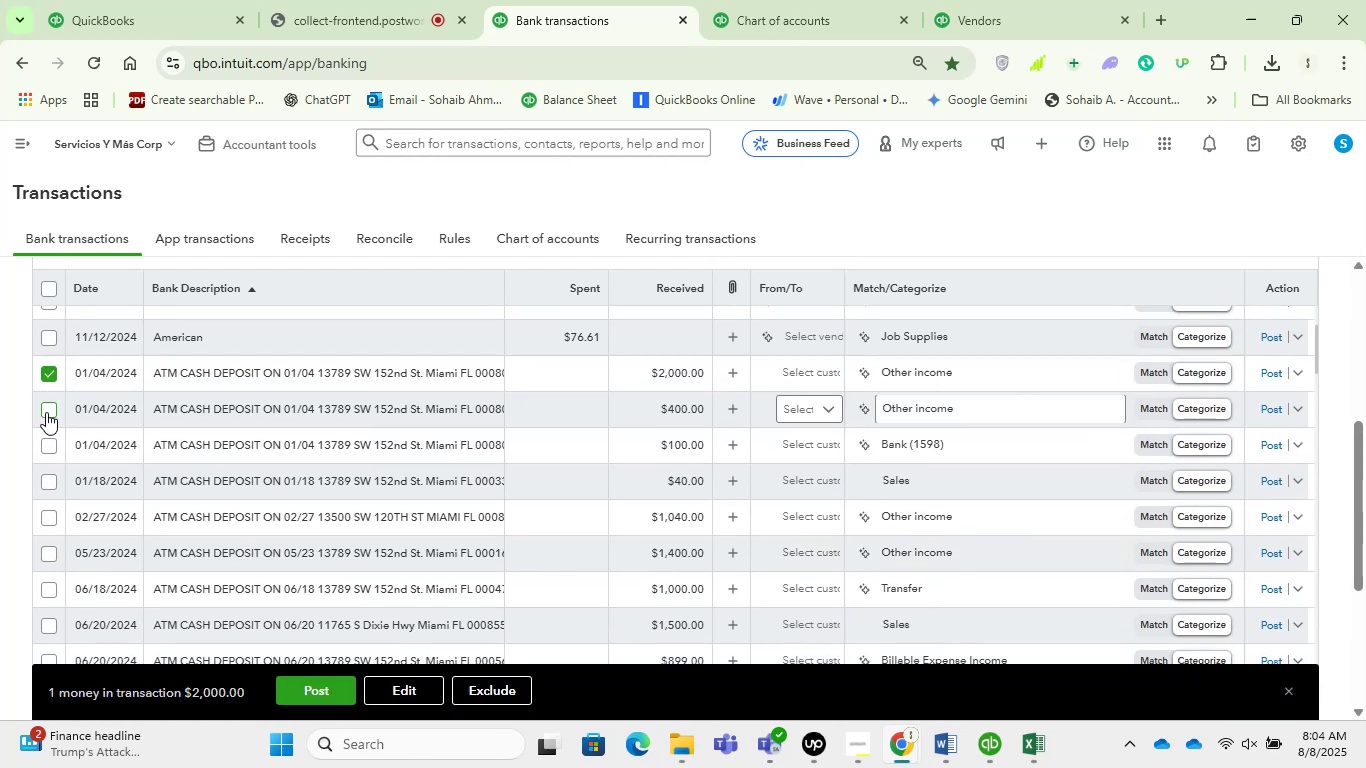 
key(Space)
 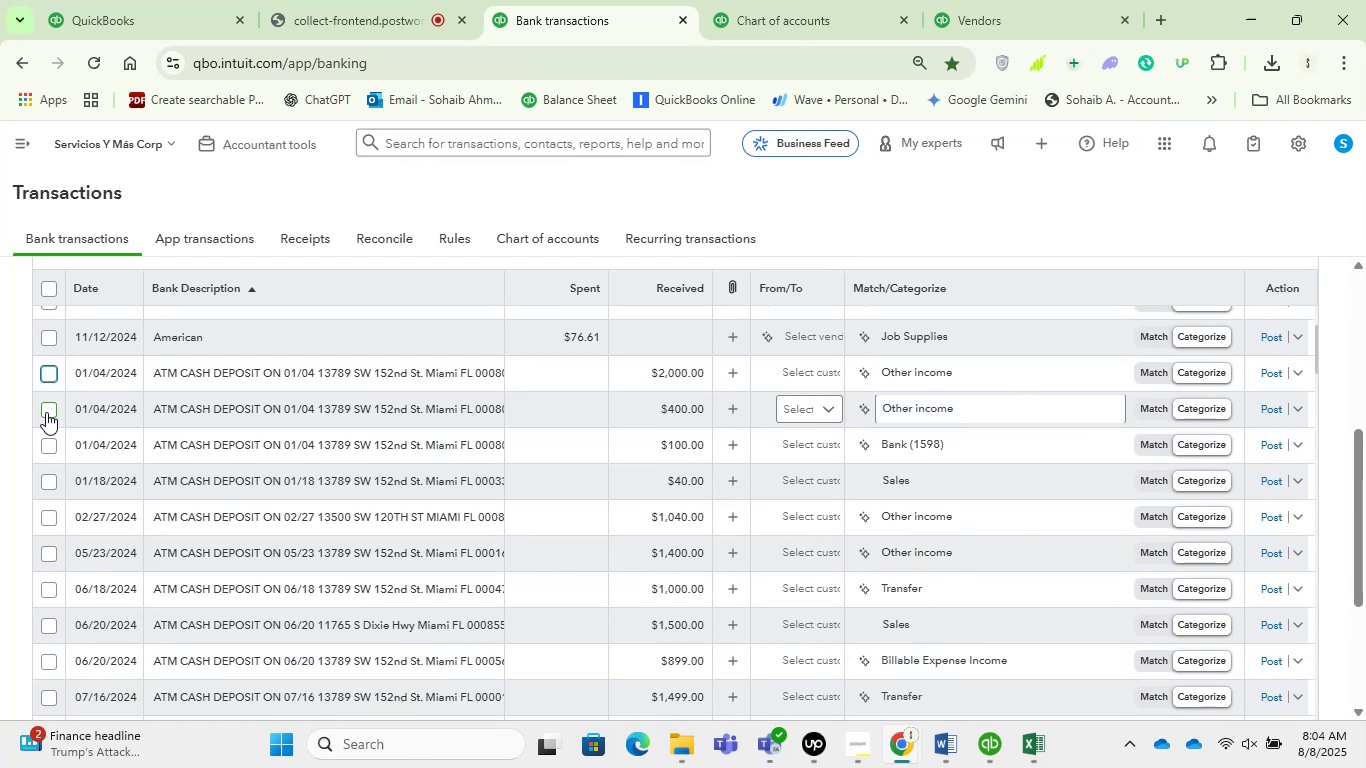 
key(Space)
 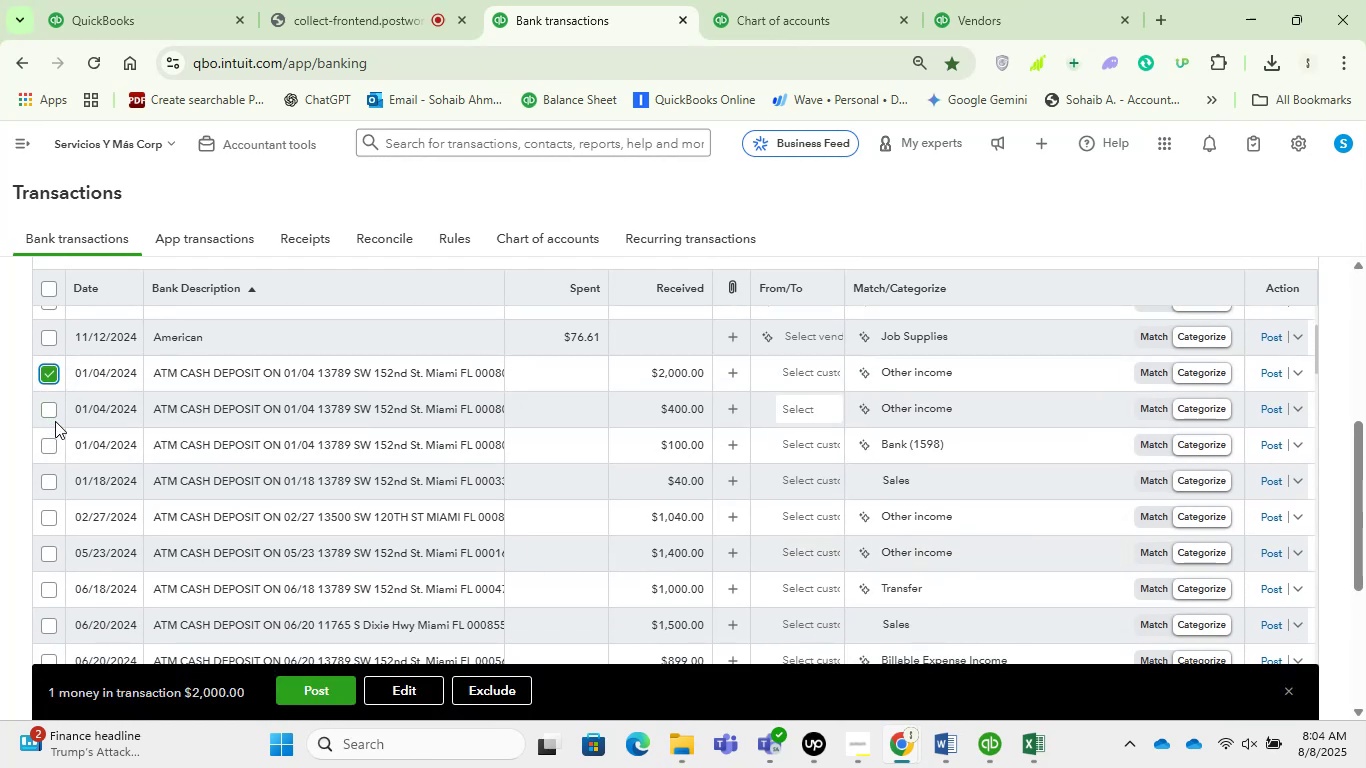 
left_click([57, 408])
 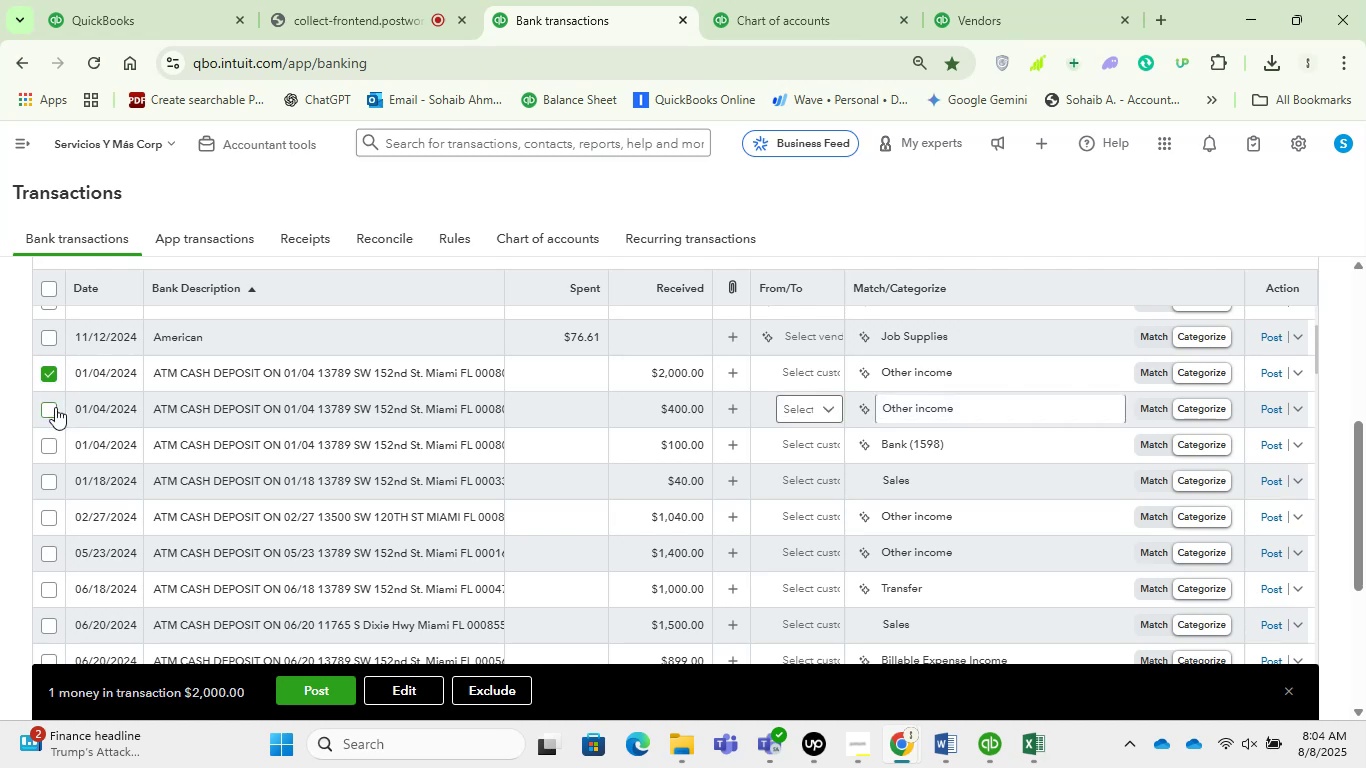 
left_click([55, 407])
 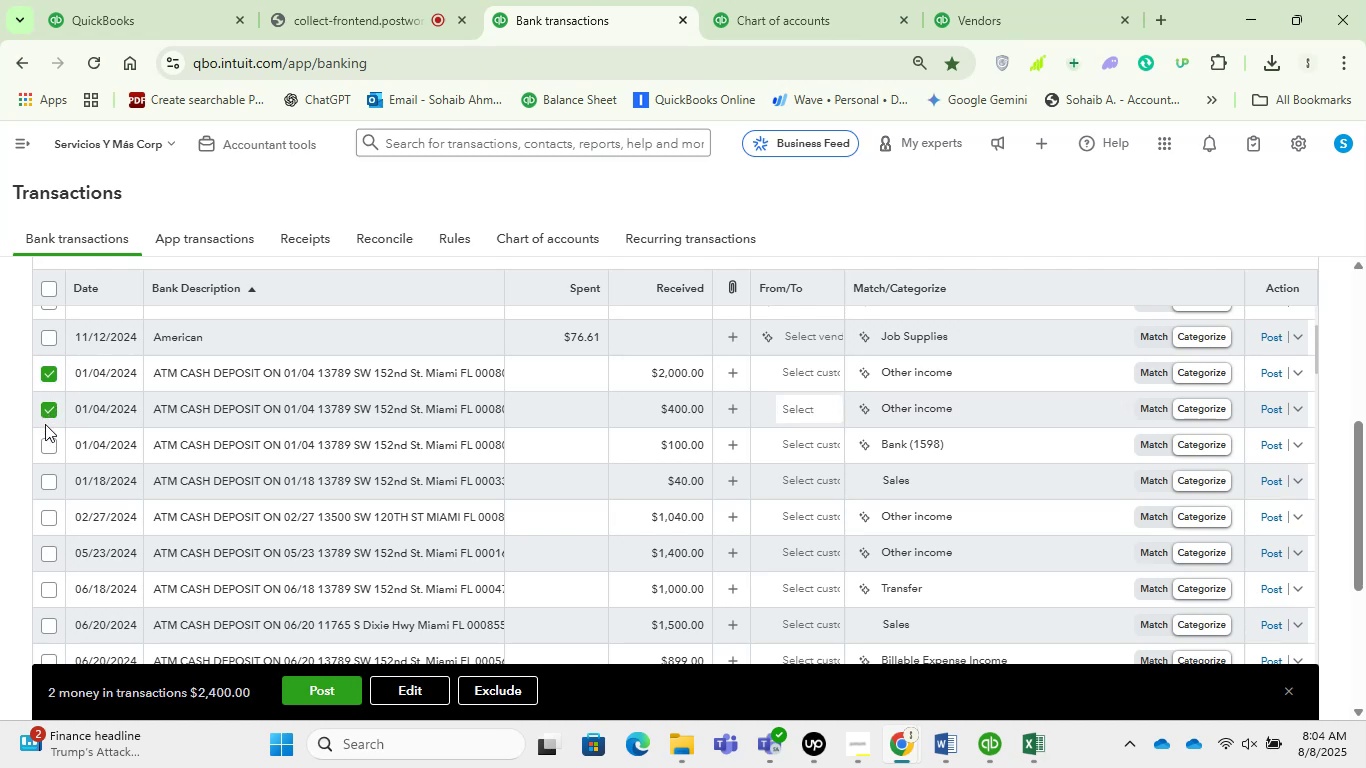 
left_click([41, 450])
 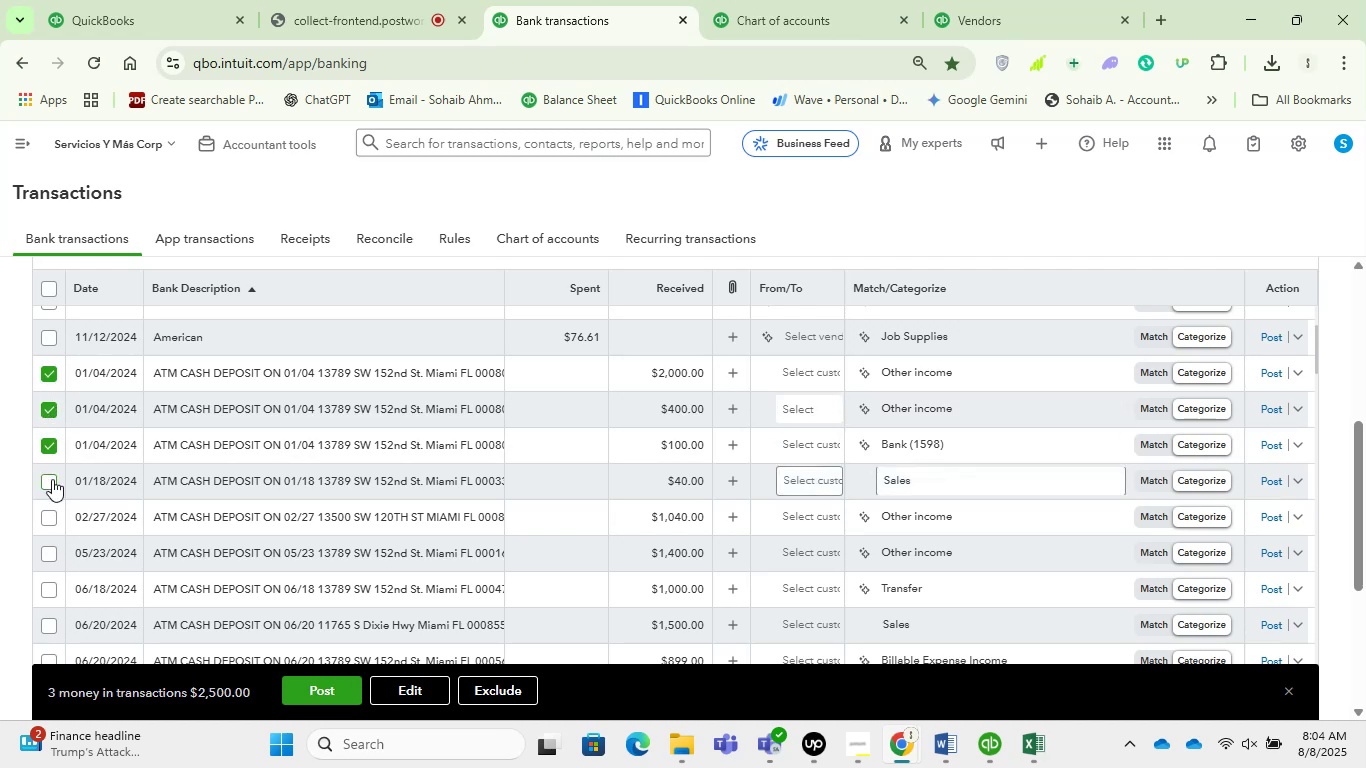 
left_click([52, 479])
 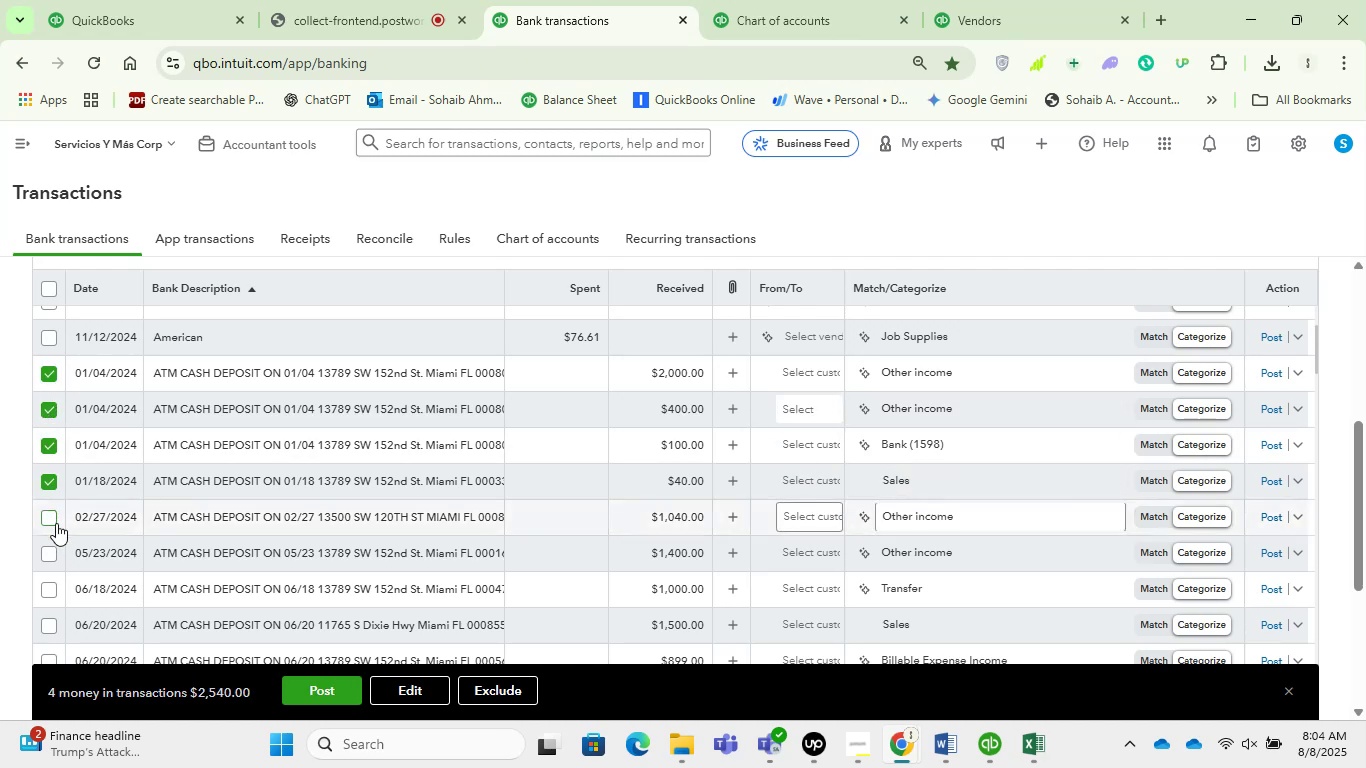 
left_click([56, 524])
 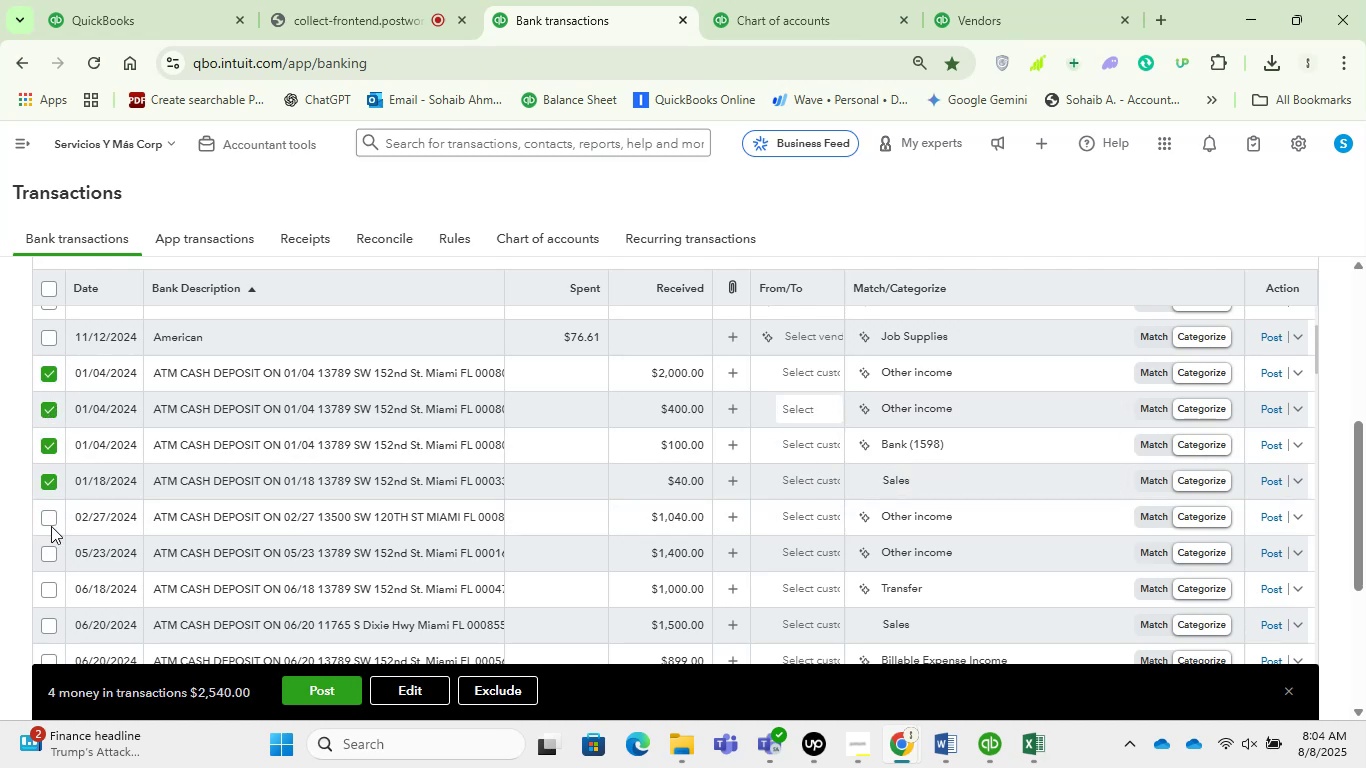 
left_click([51, 523])
 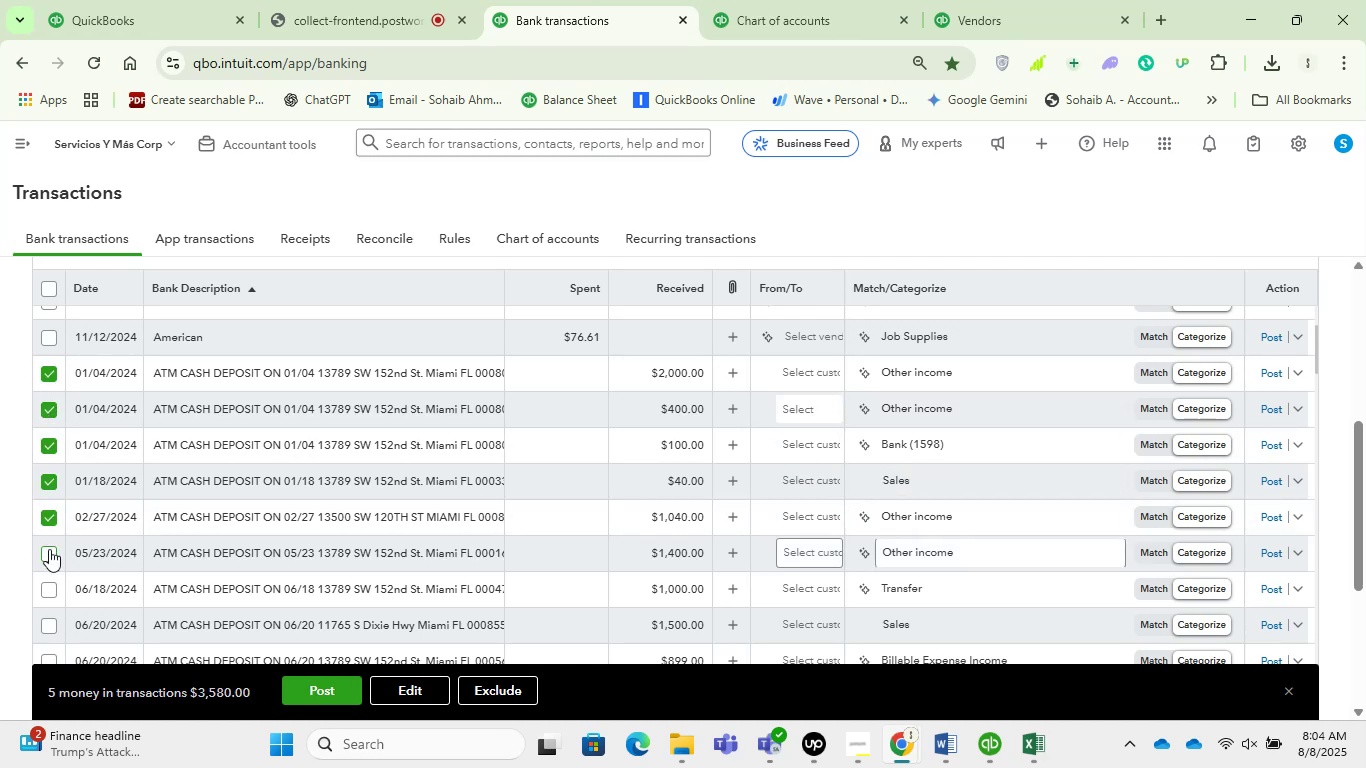 
left_click([49, 557])
 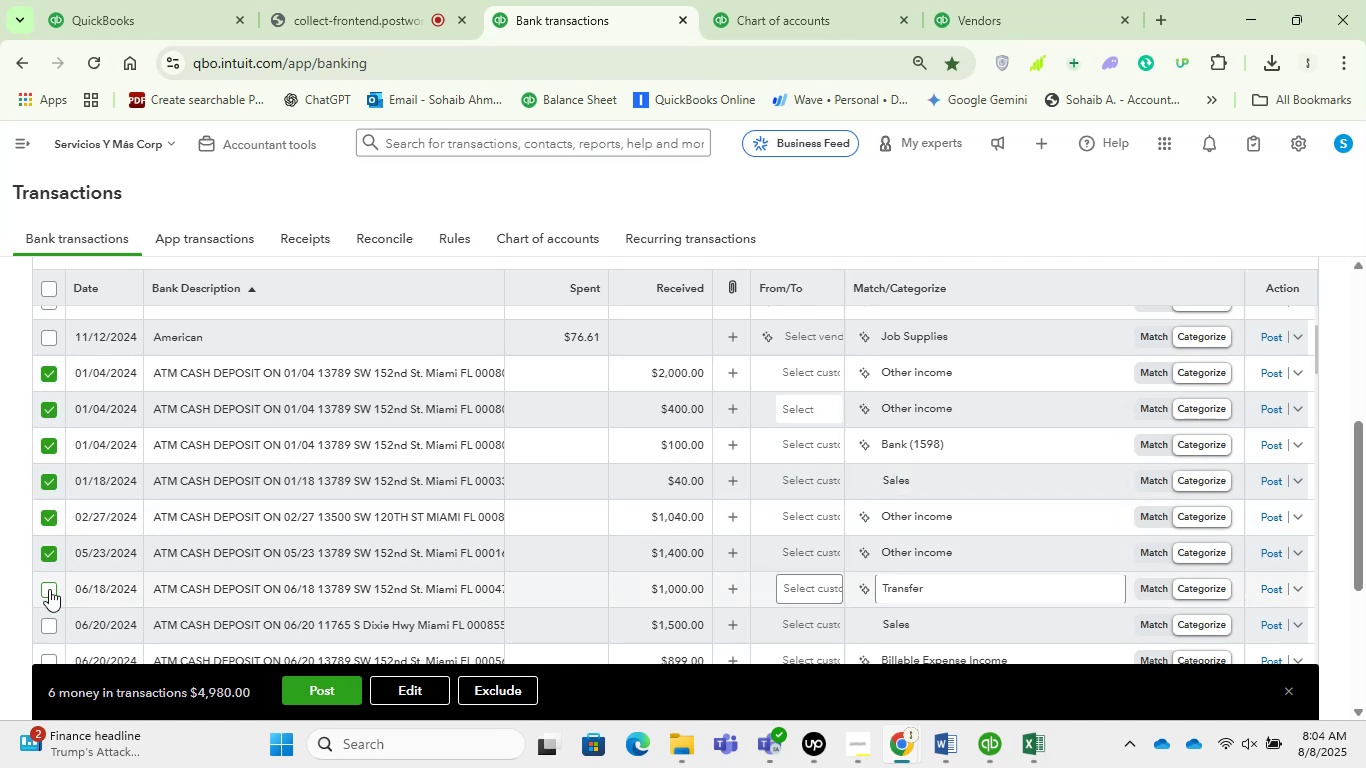 
left_click([49, 592])
 